 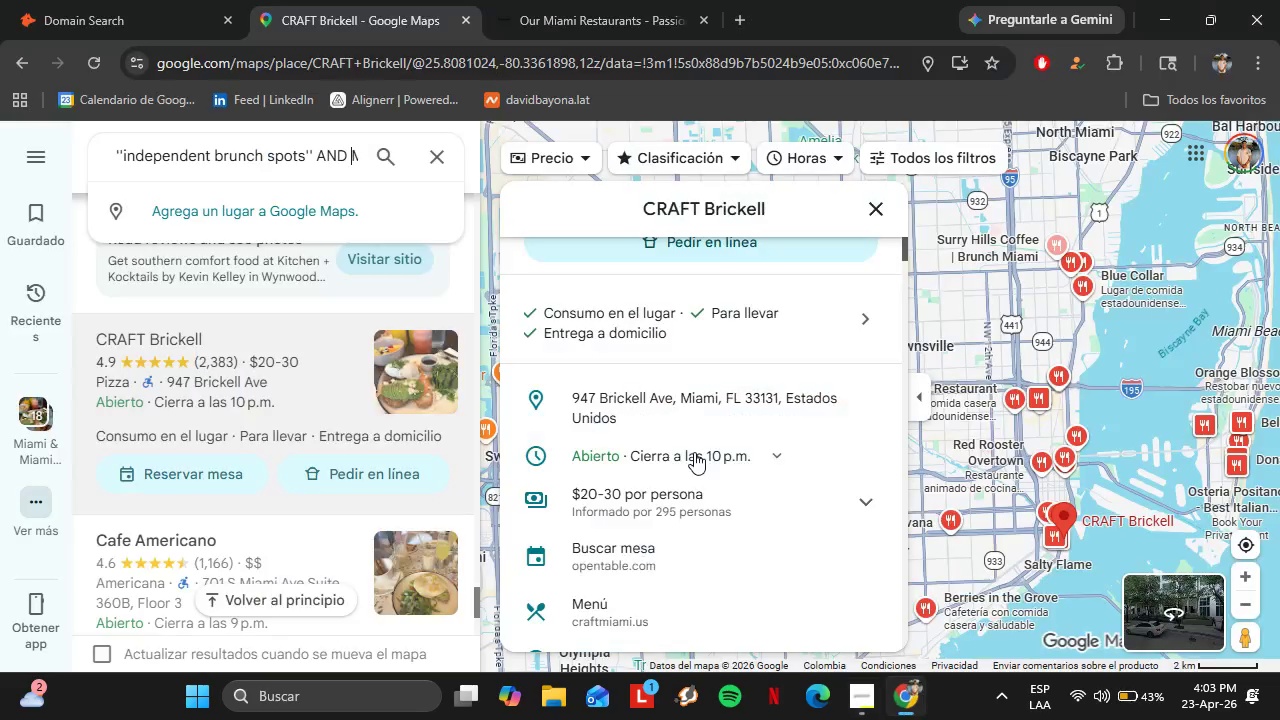 
key(BracketLeft)
 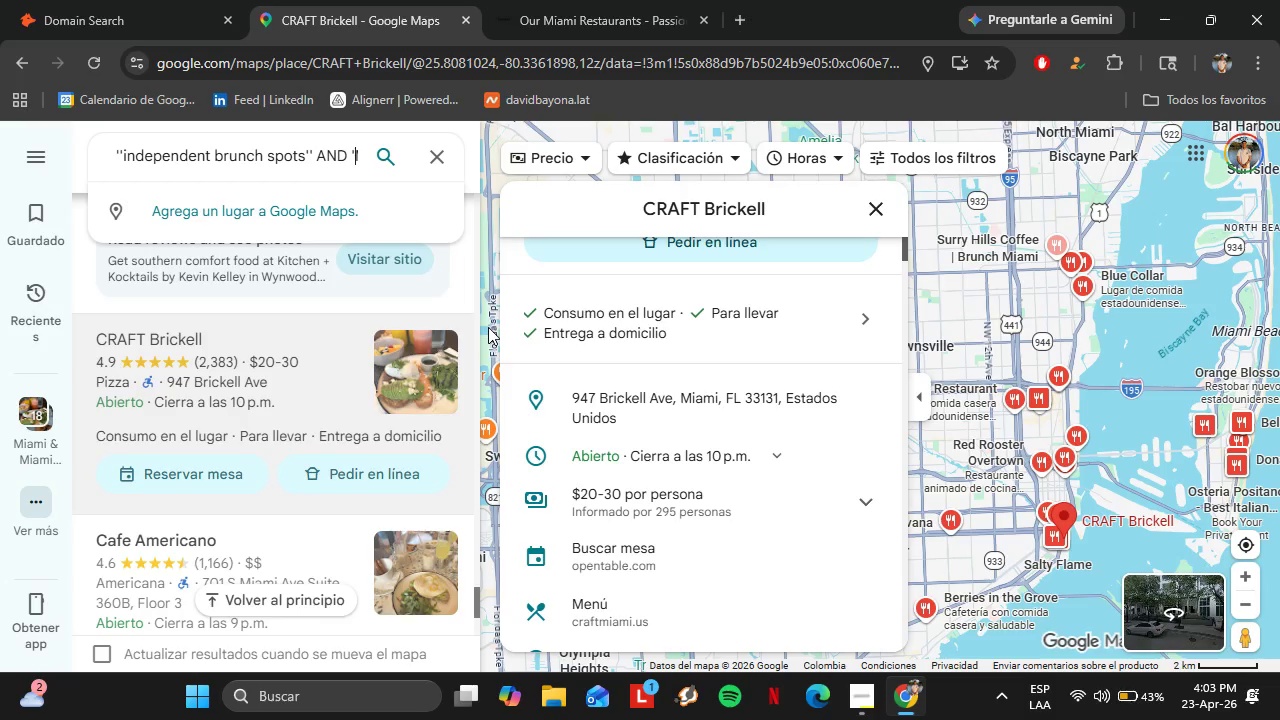 
key(BracketLeft)
 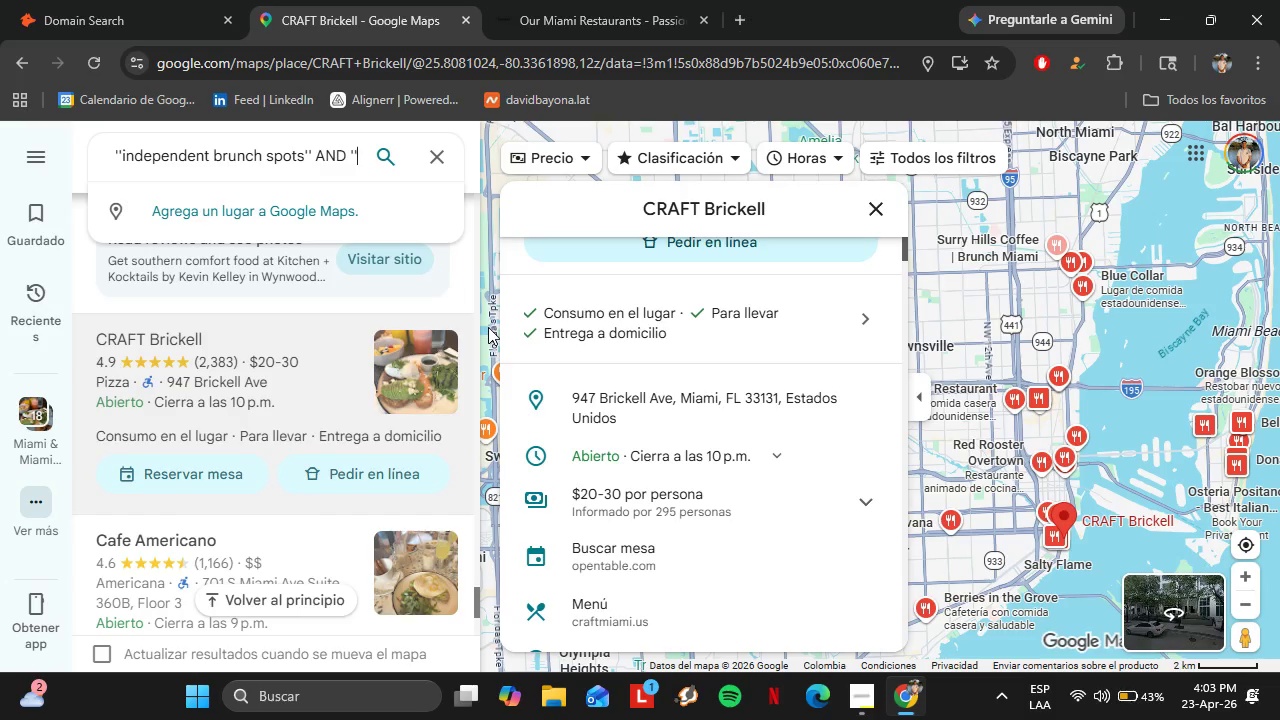 
key(Control+V)
 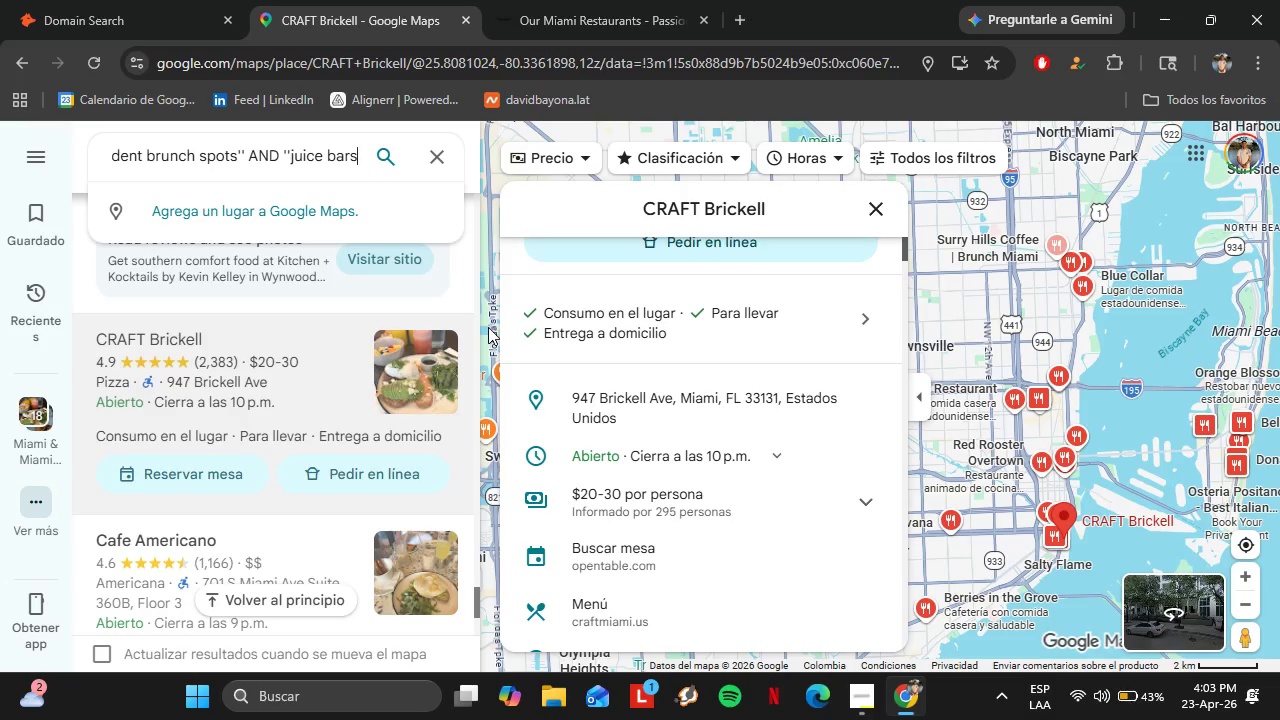 
key(BracketLeft)
 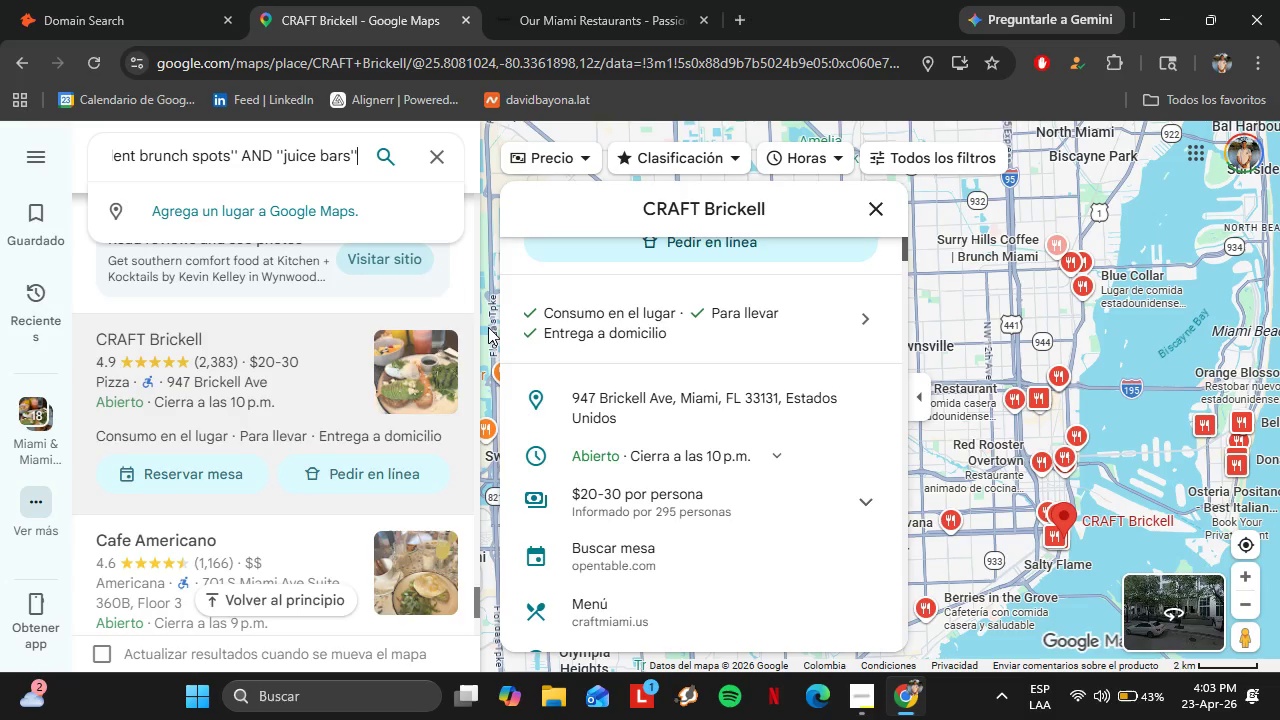 
key(BracketLeft)
 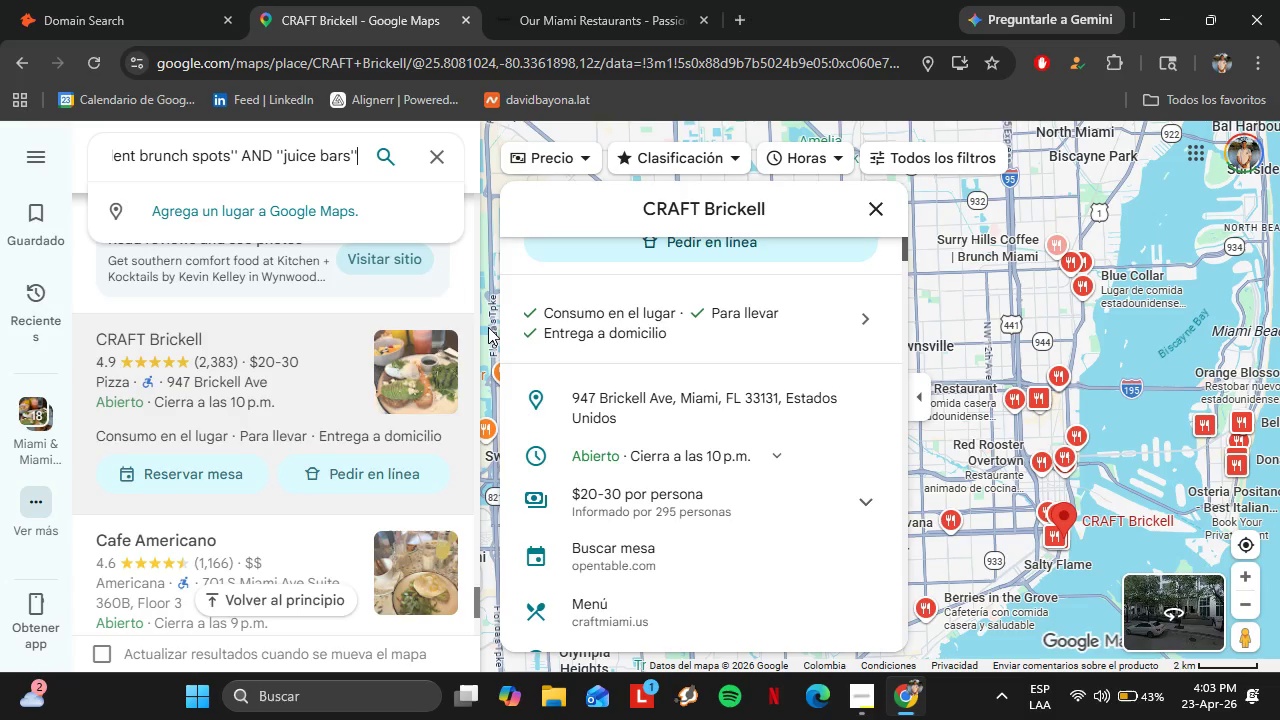 
key(Enter)
 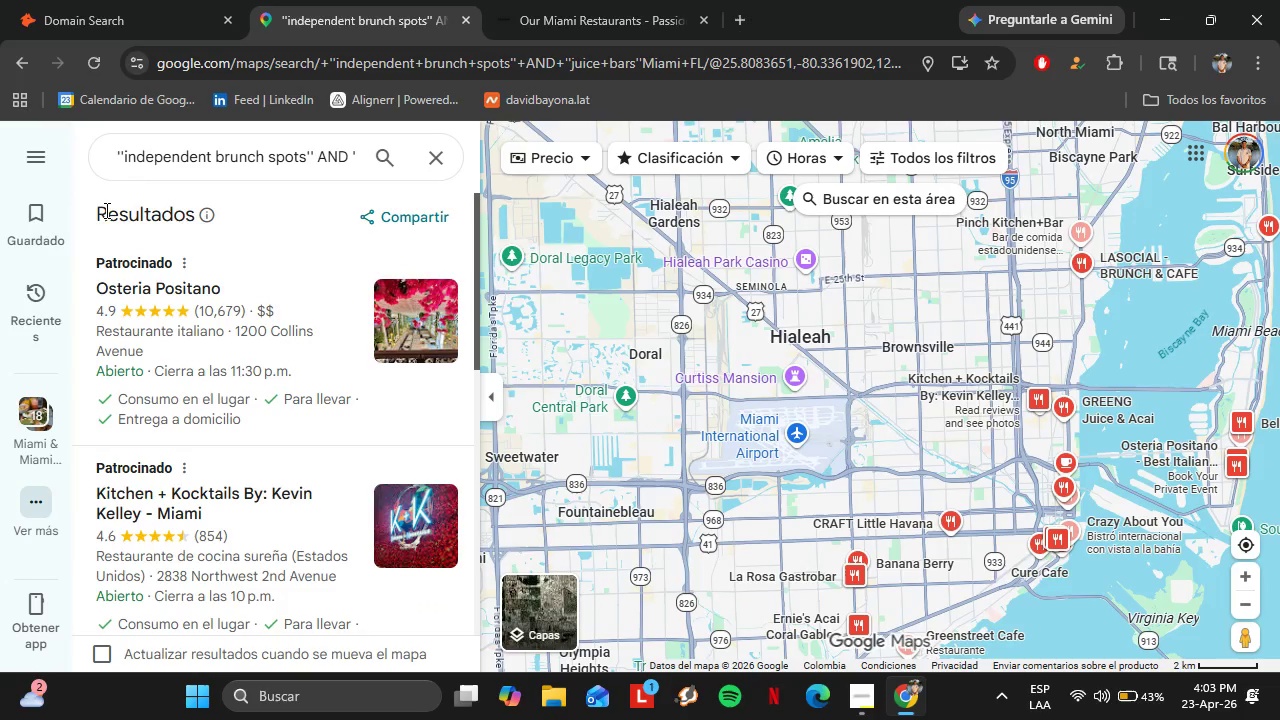 
wait(6.61)
 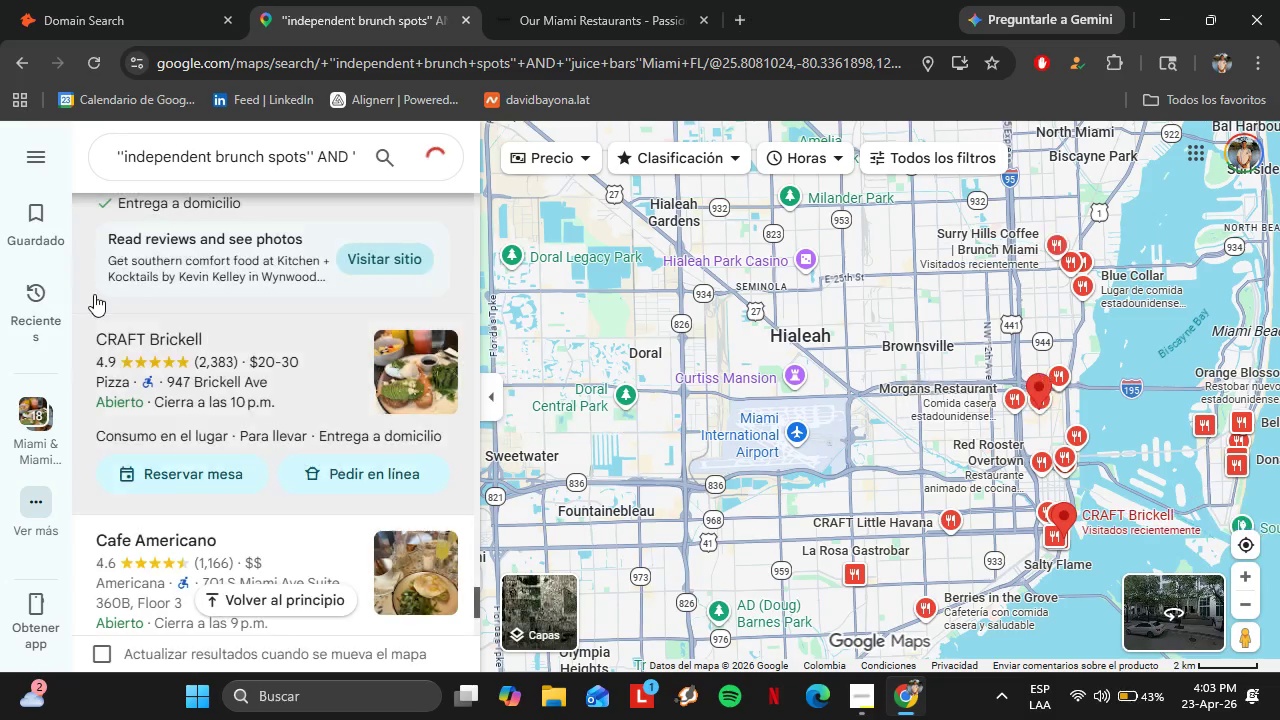 
scroll: coordinate [249, 328], scroll_direction: down, amount: 4.0
 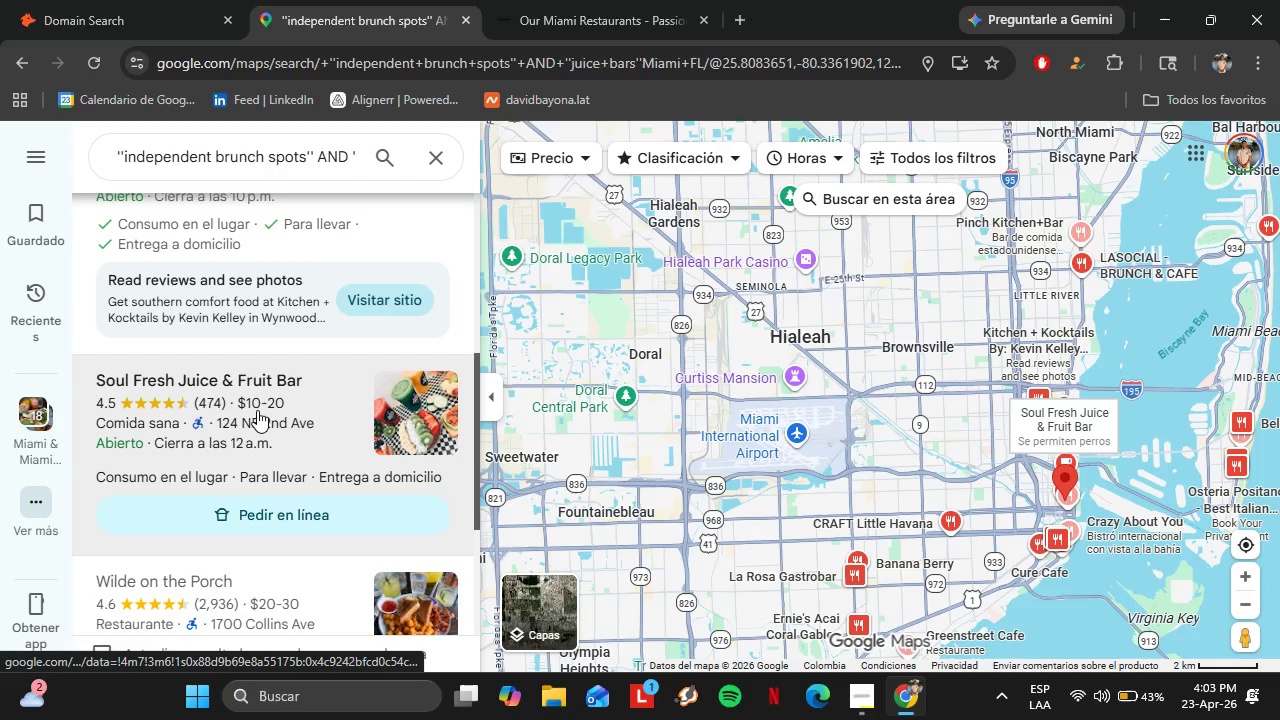 
left_click([257, 410])
 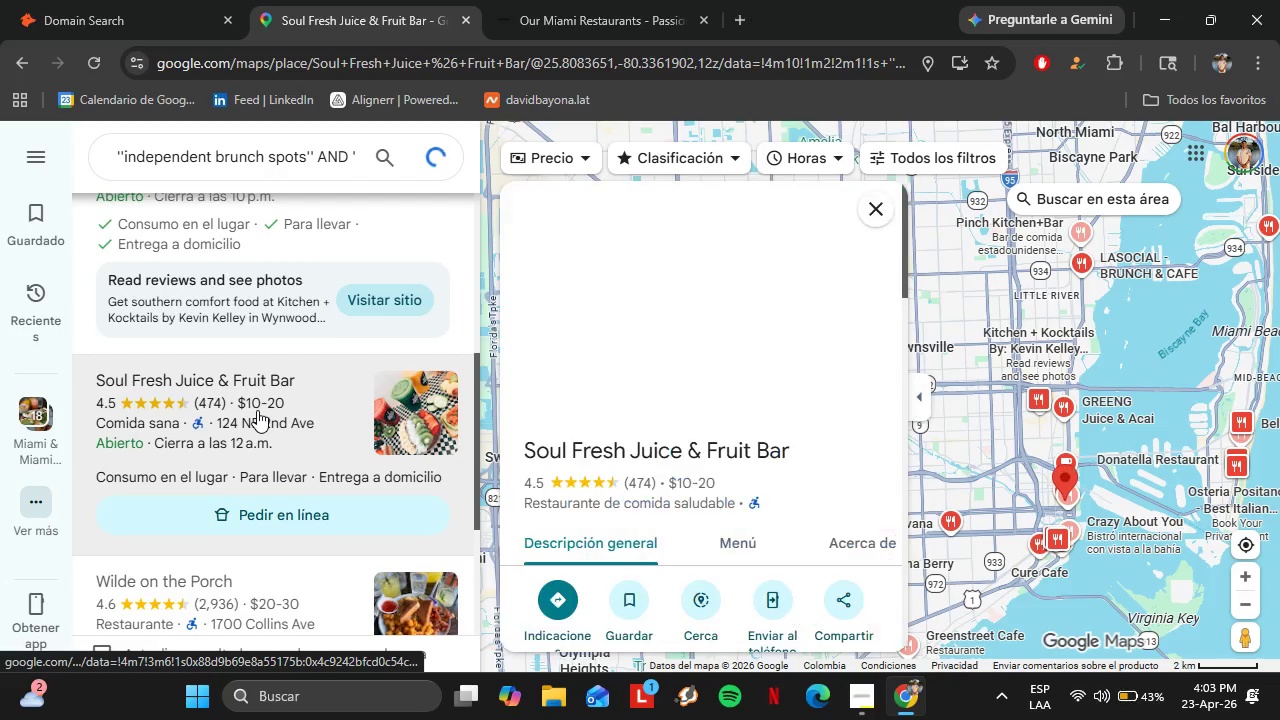 
key(CapsLock)
 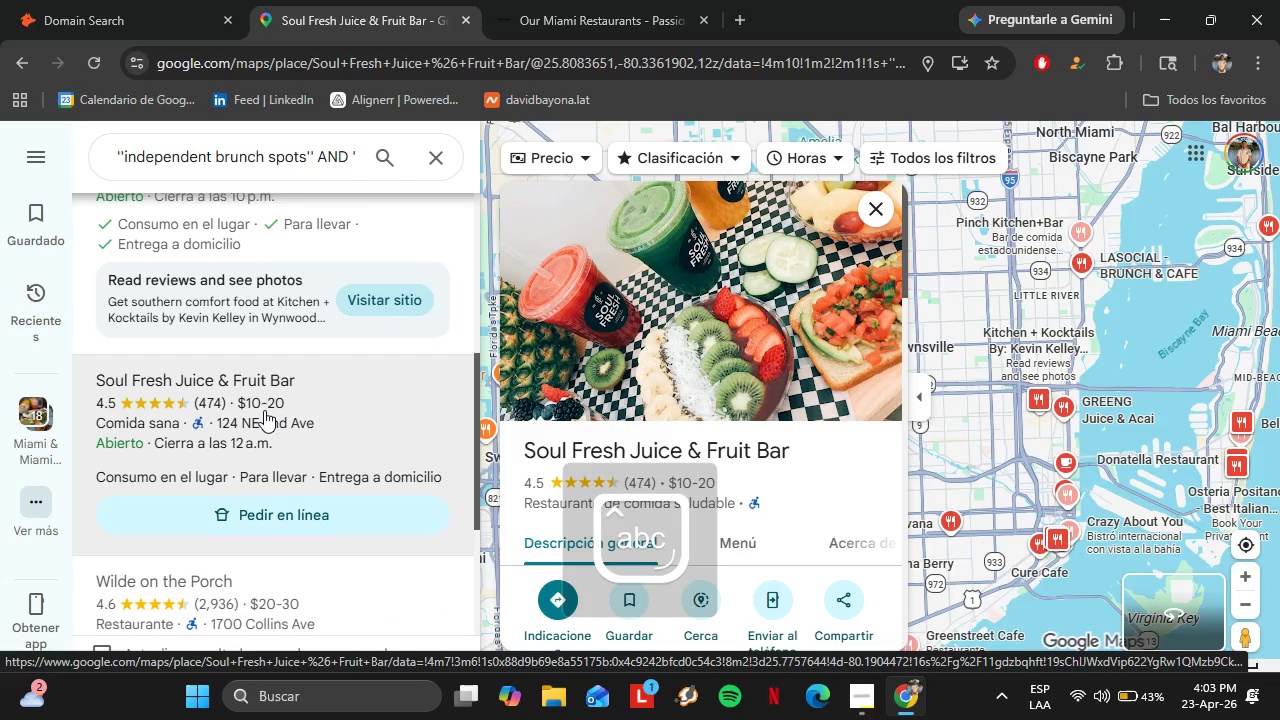 
scroll: coordinate [845, 522], scroll_direction: down, amount: 6.0
 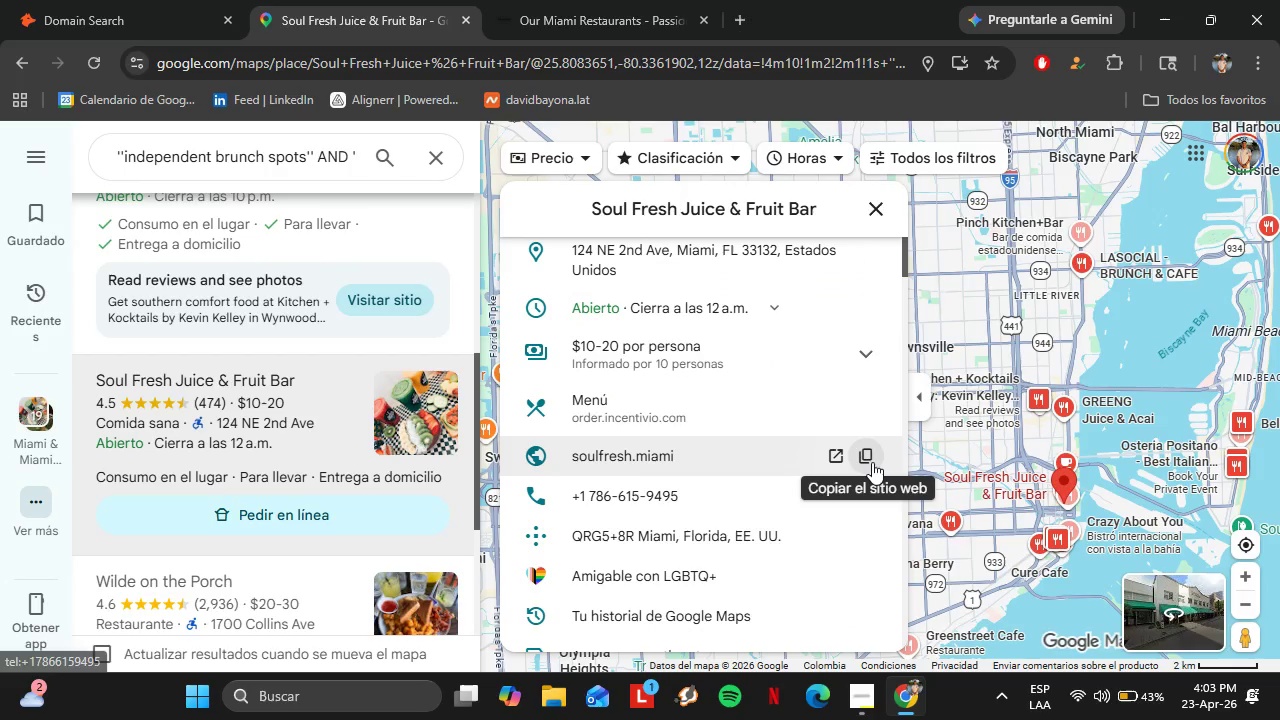 
left_click([872, 461])
 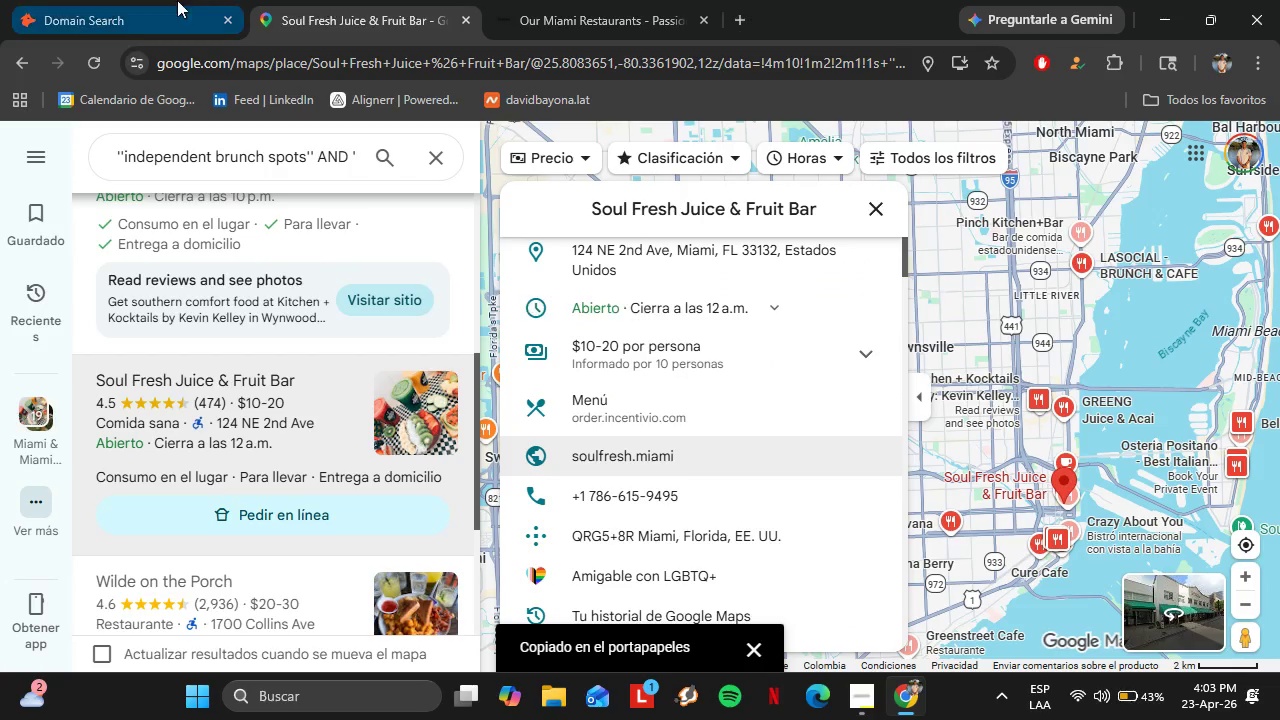 
left_click([163, 0])
 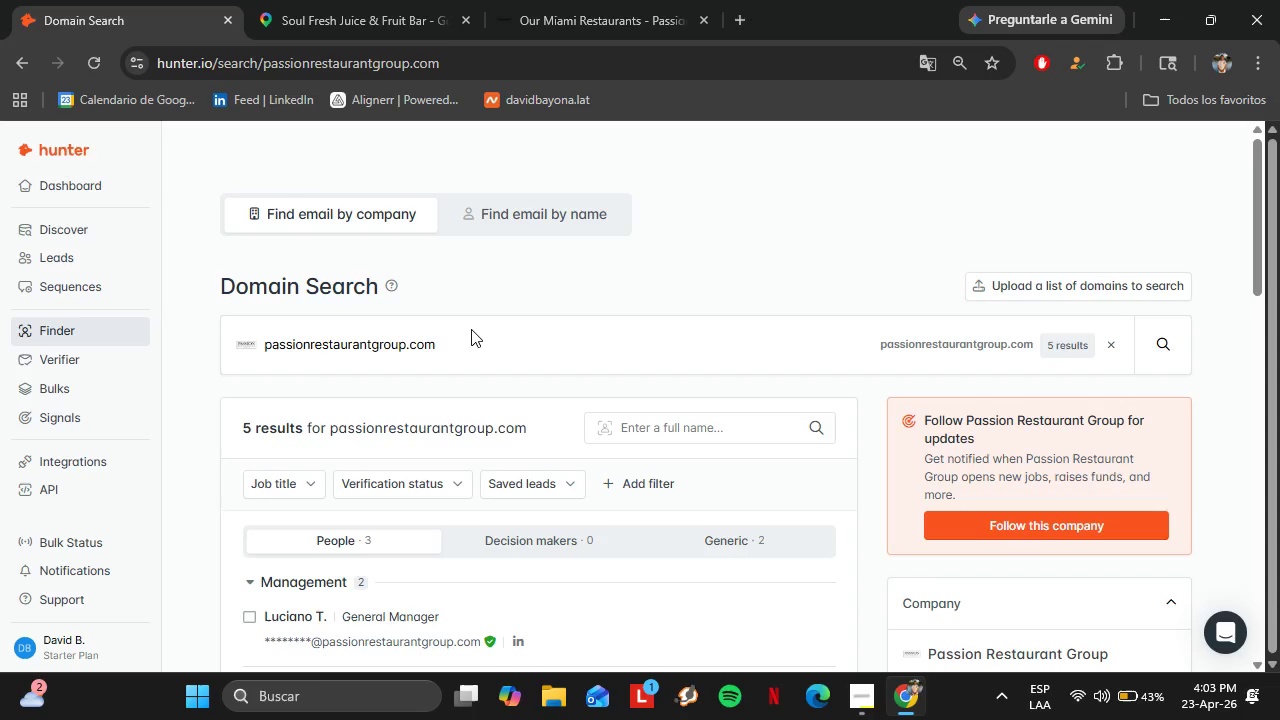 
left_click_drag(start_coordinate=[472, 340], to_coordinate=[193, 323])
 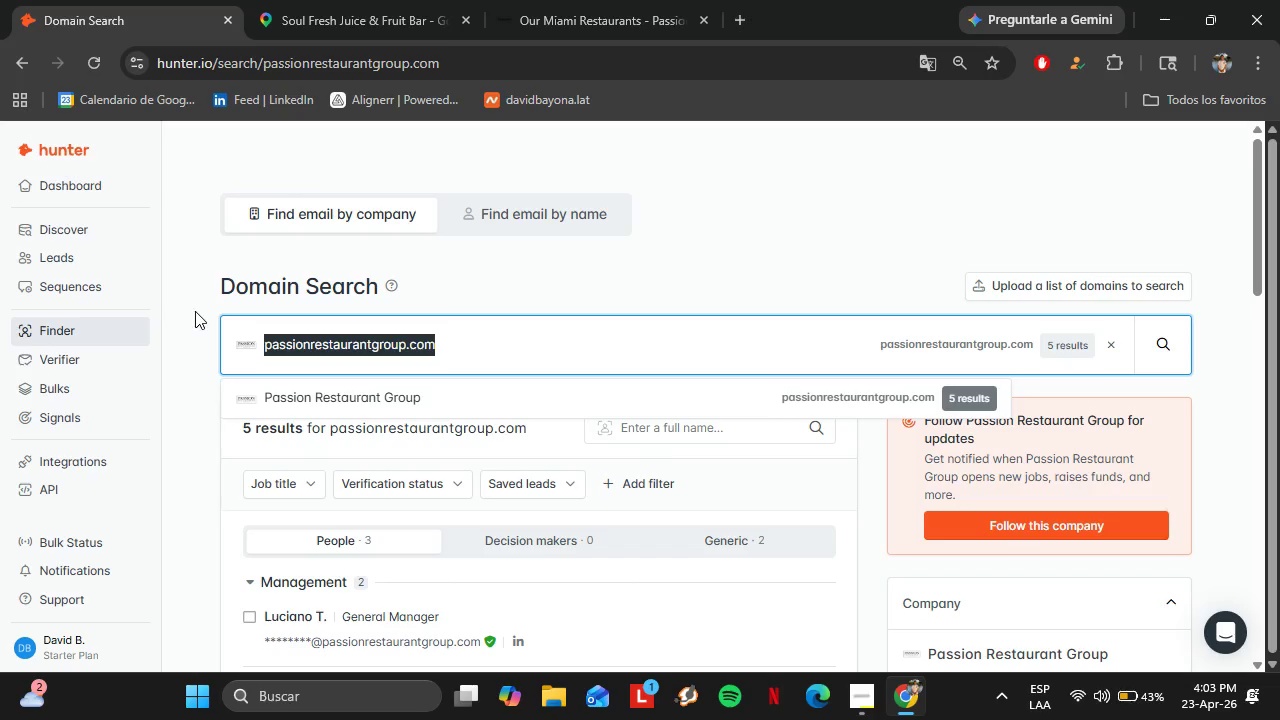 
key(Control+V)
 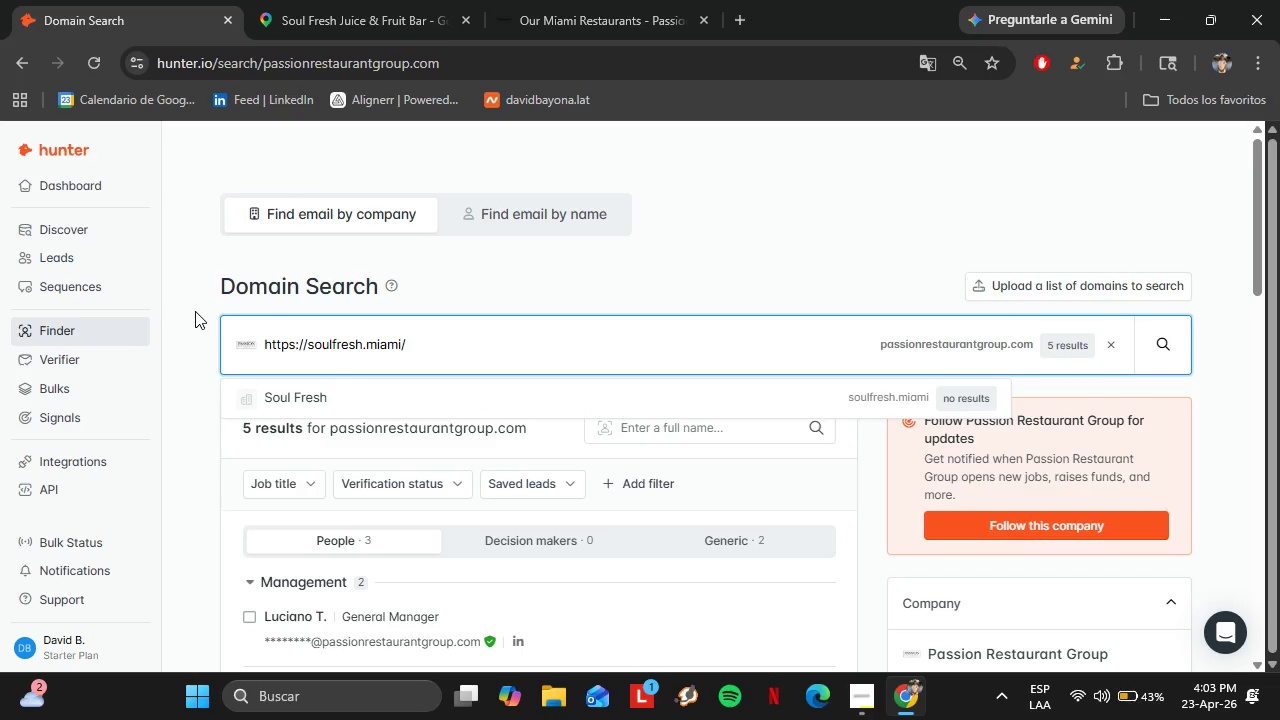 
key(Enter)
 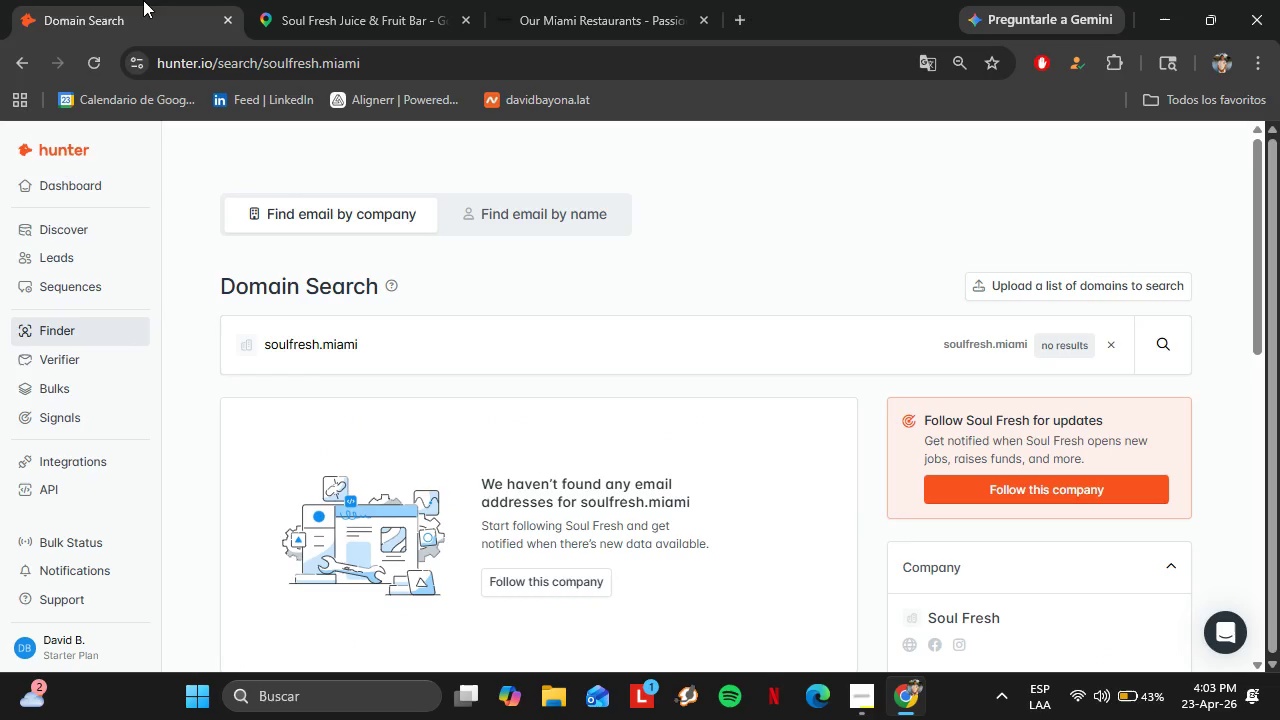 
left_click([339, 0])
 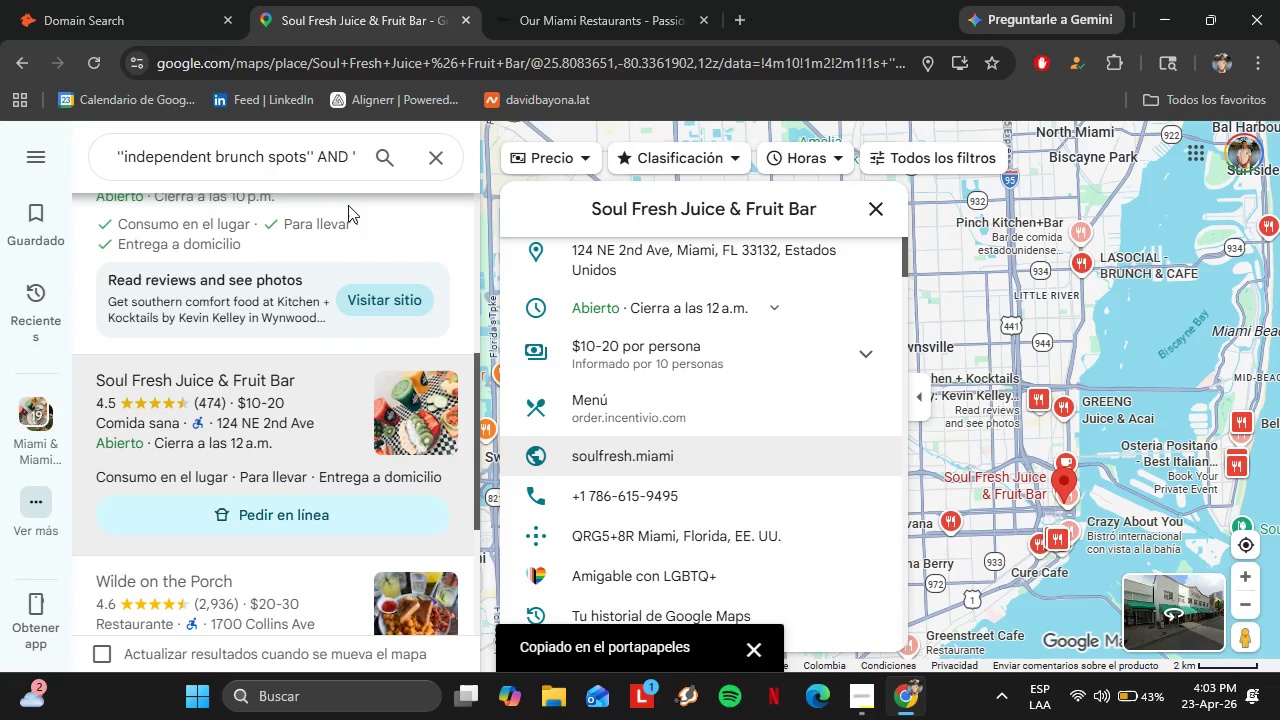 
scroll: coordinate [284, 234], scroll_direction: down, amount: 8.0
 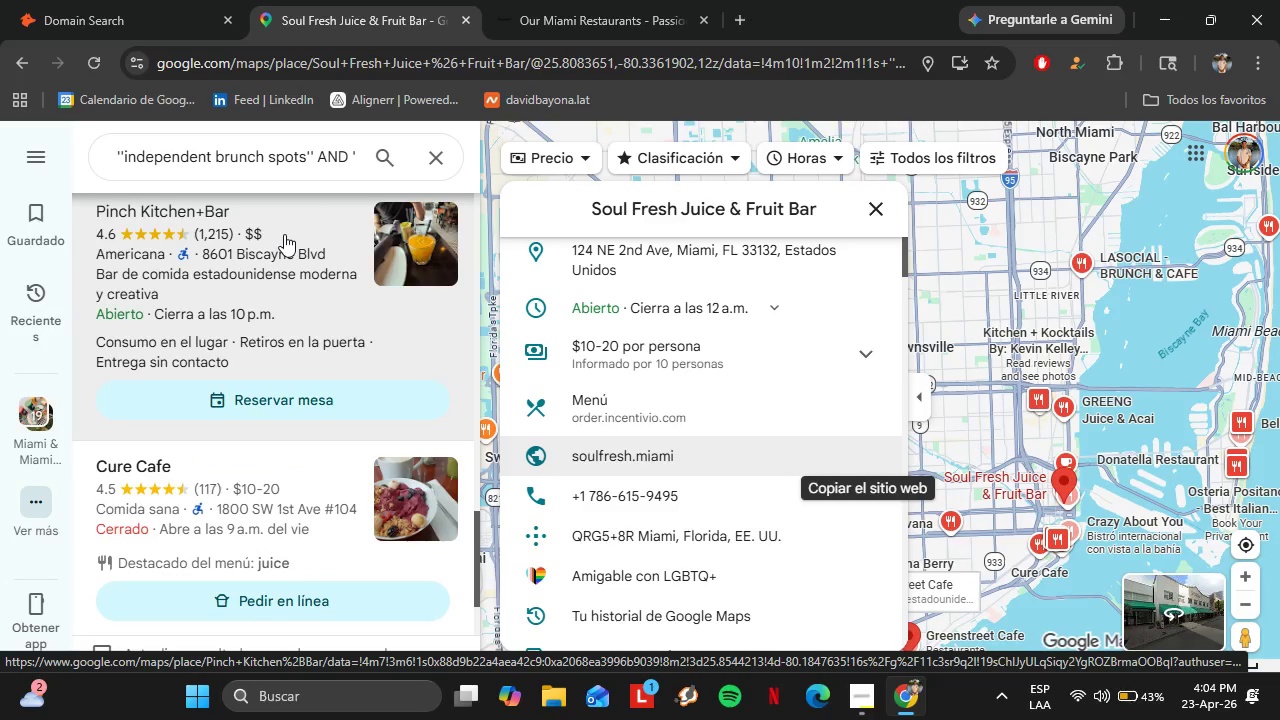 
left_click([272, 380])
 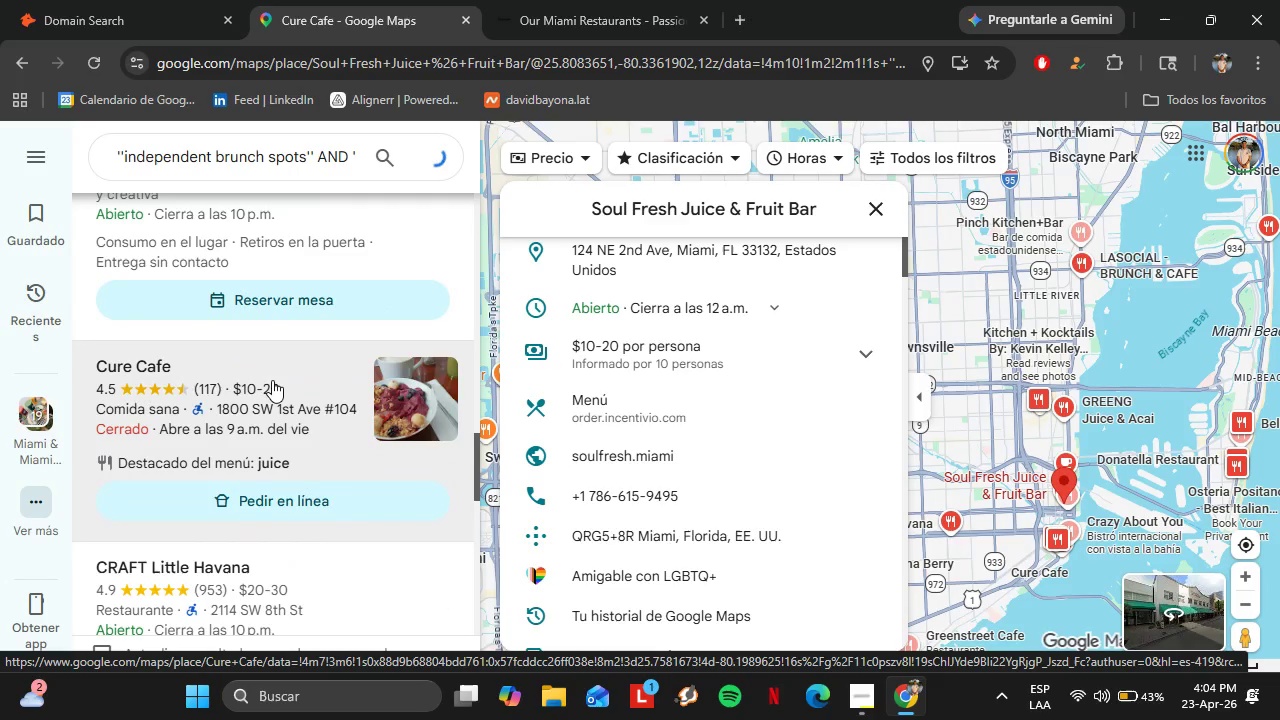 
scroll: coordinate [343, 391], scroll_direction: down, amount: 6.0
 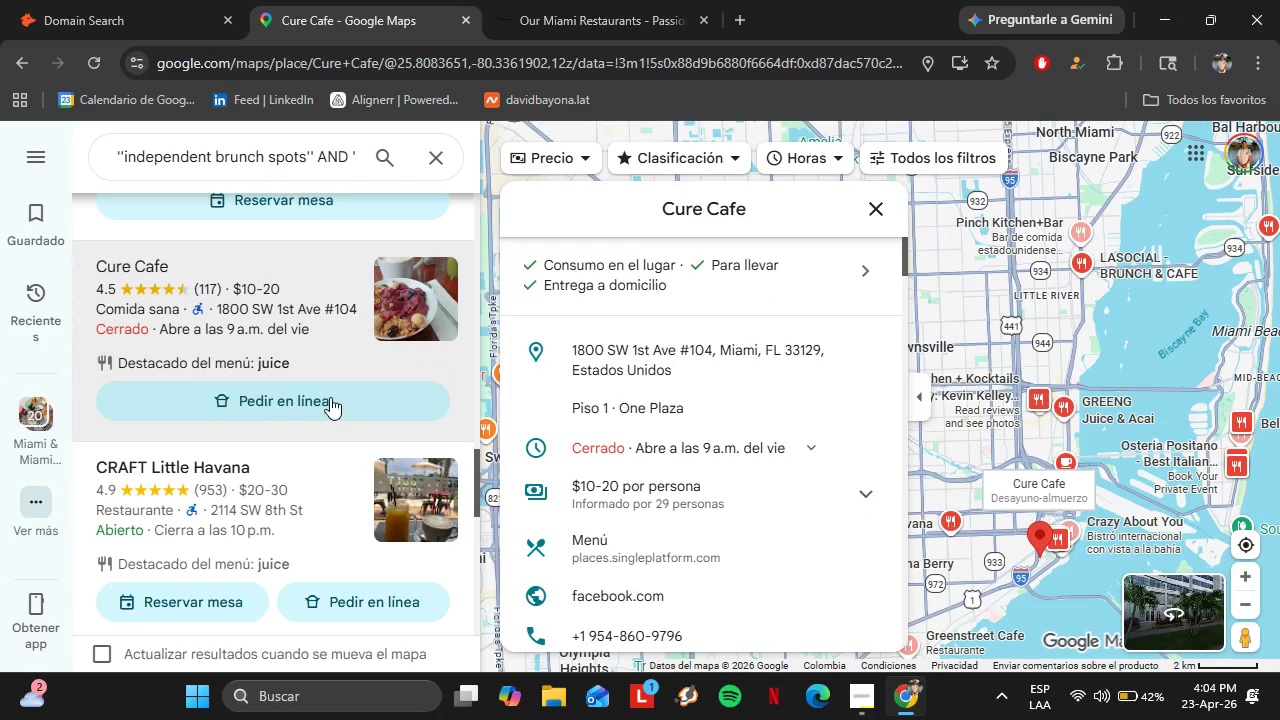 
left_click([297, 465])
 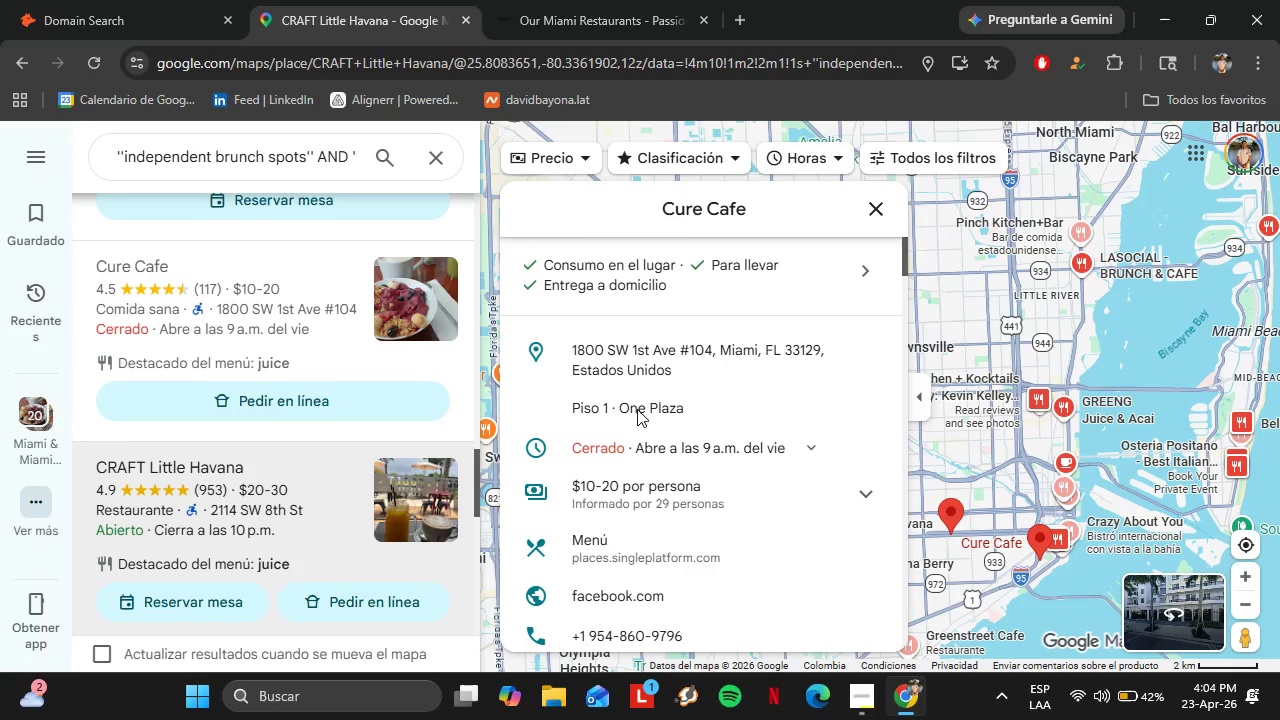 
wait(6.78)
 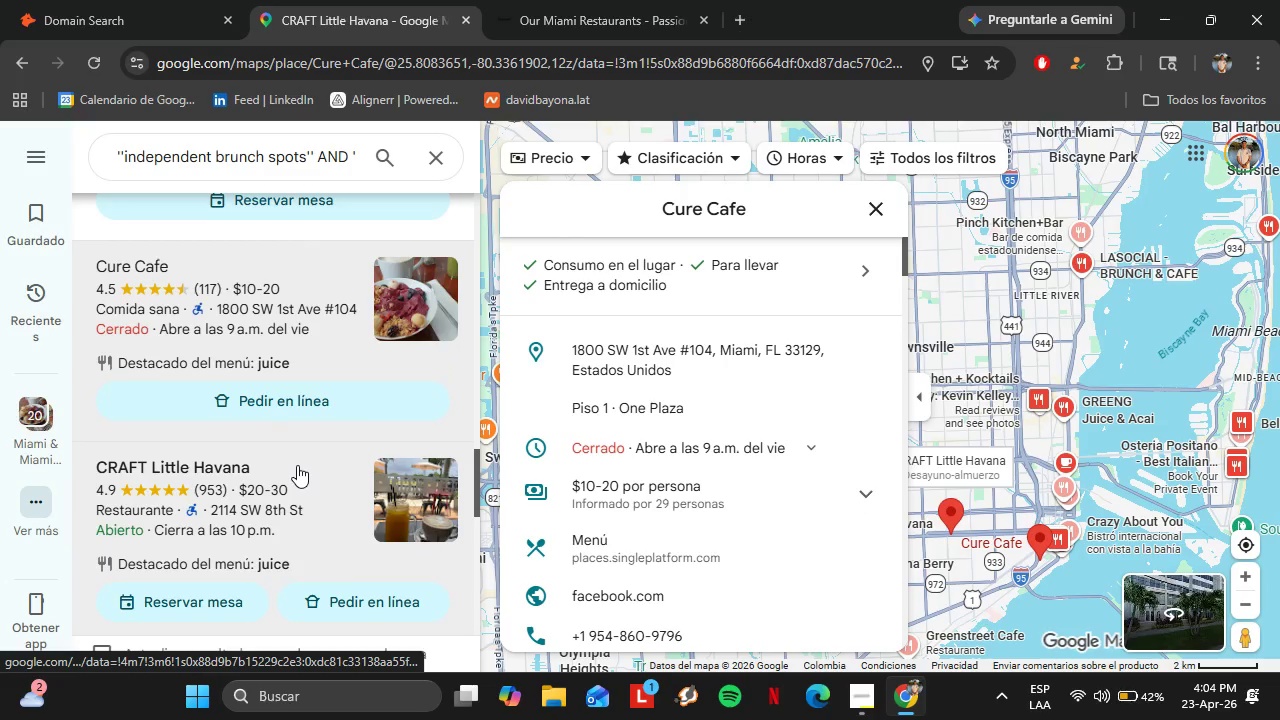 
scroll: coordinate [335, 284], scroll_direction: down, amount: 5.0
 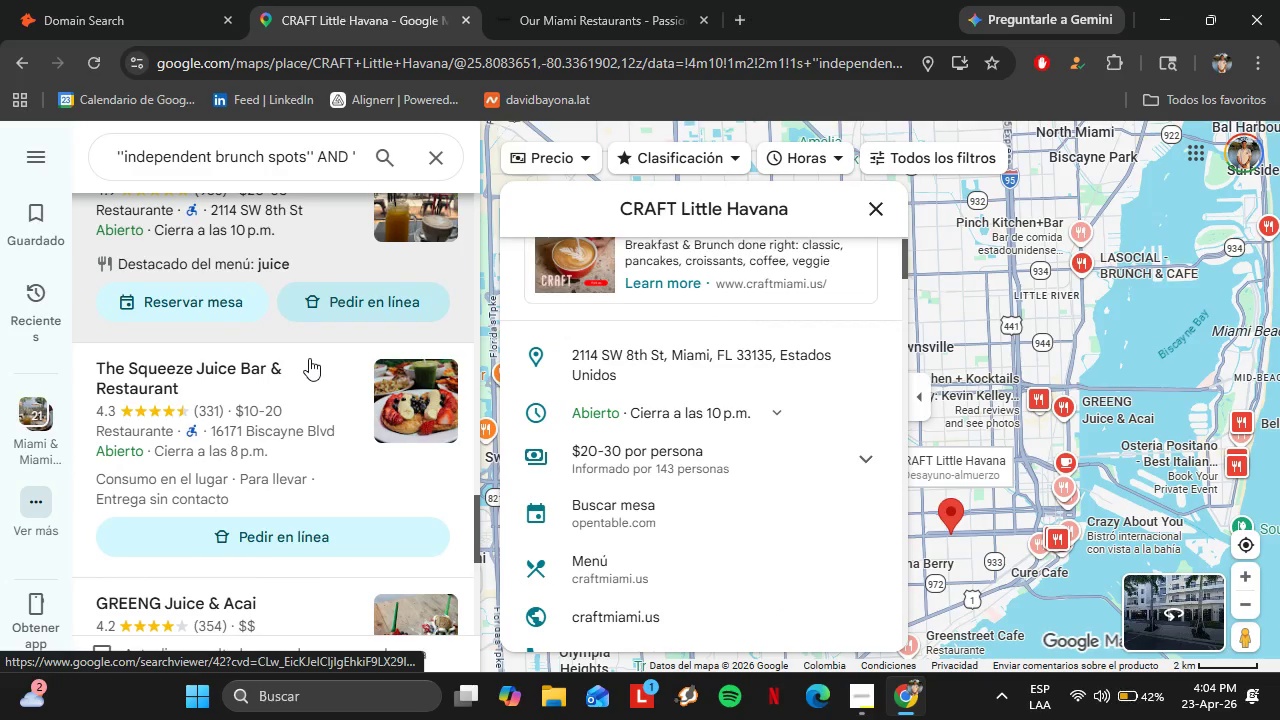 
left_click([244, 425])
 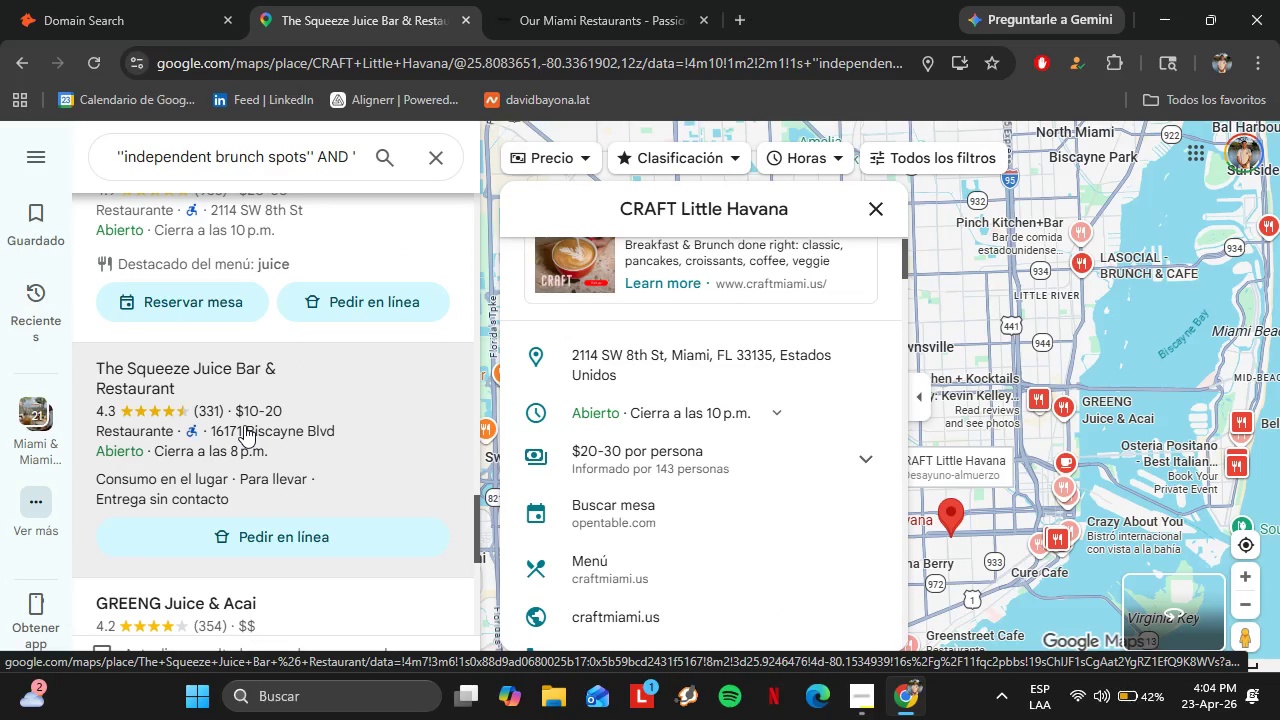 
mouse_move([406, 379])
 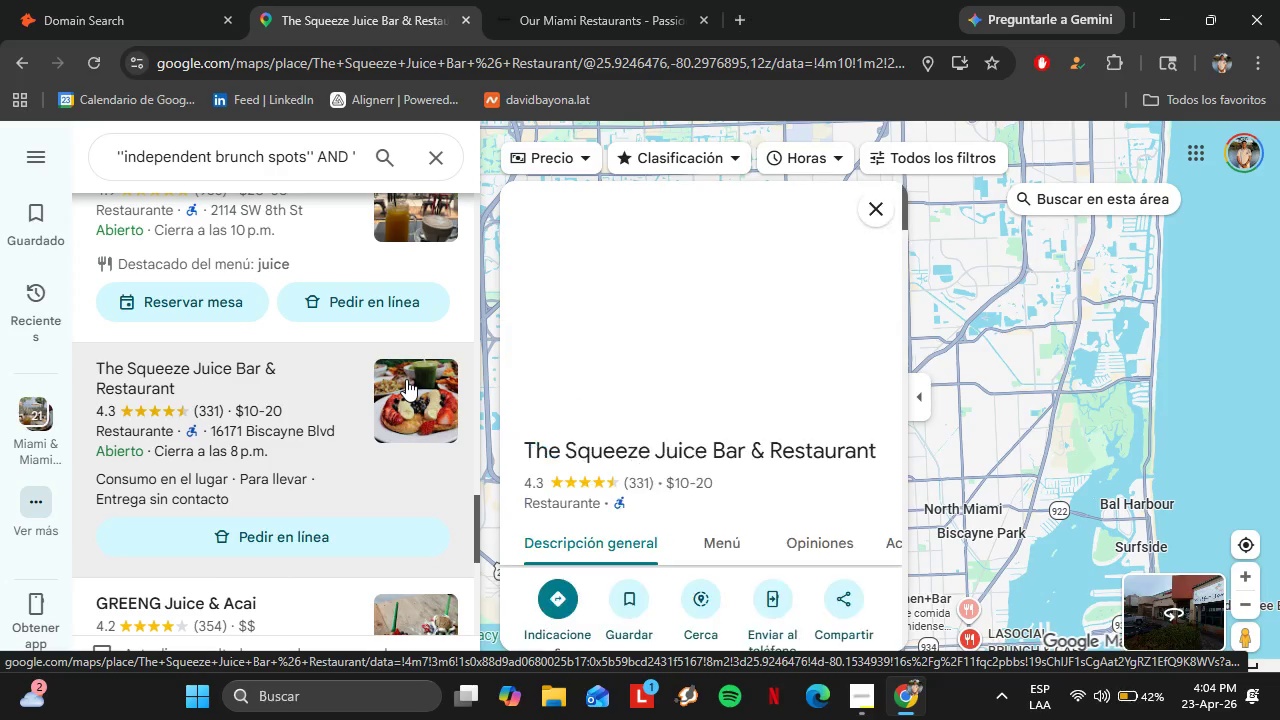 
mouse_move([428, 361])
 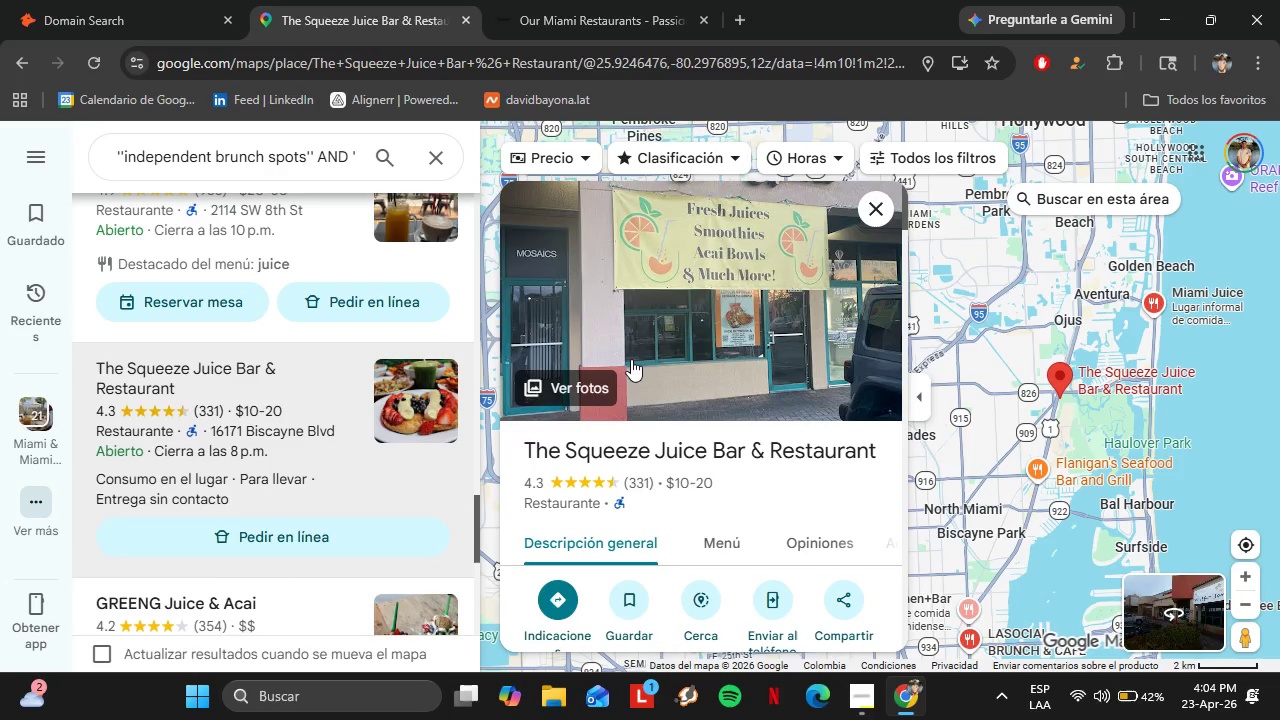 
scroll: coordinate [754, 425], scroll_direction: down, amount: 2.0
 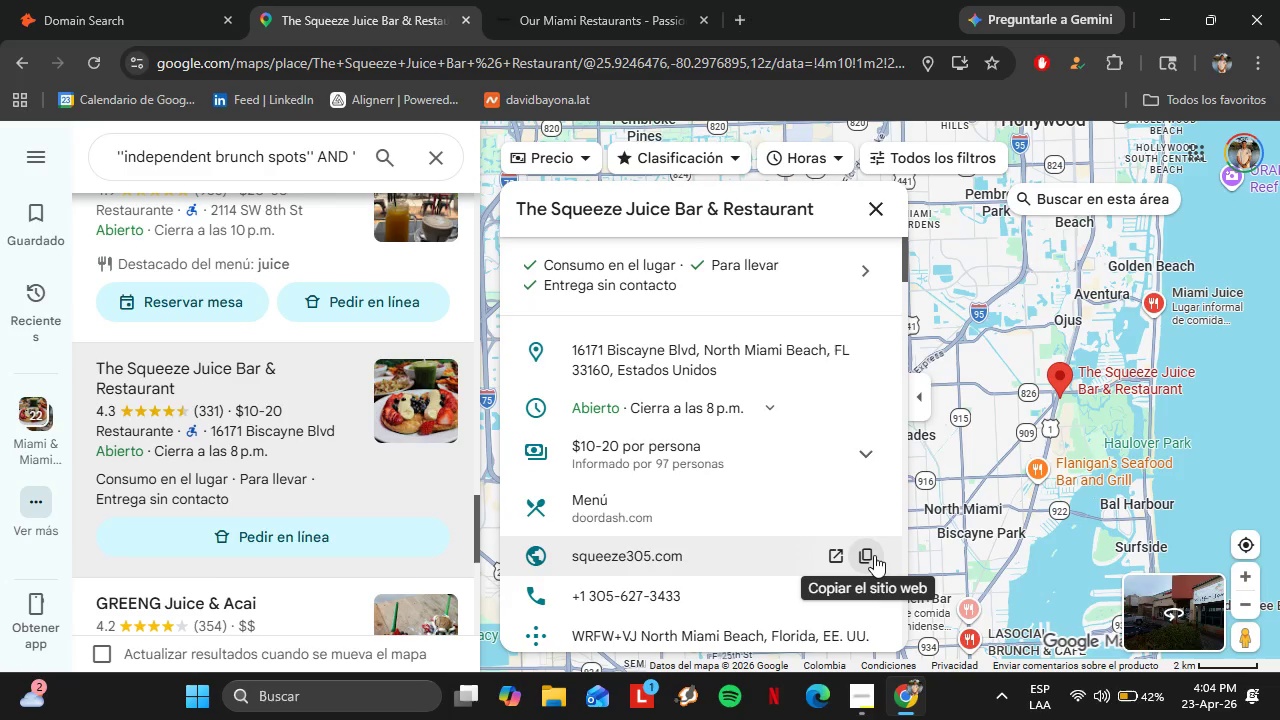 
left_click([867, 558])
 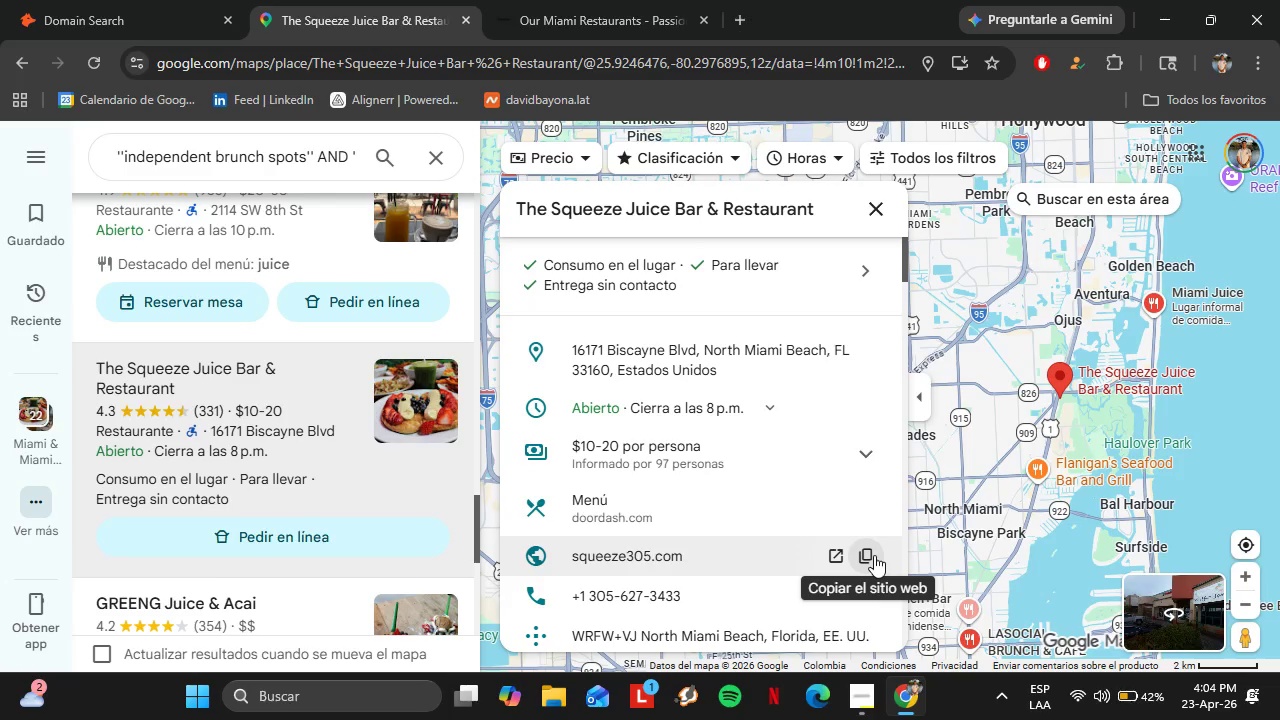 
left_click_drag(start_coordinate=[378, 347], to_coordinate=[253, 354])
 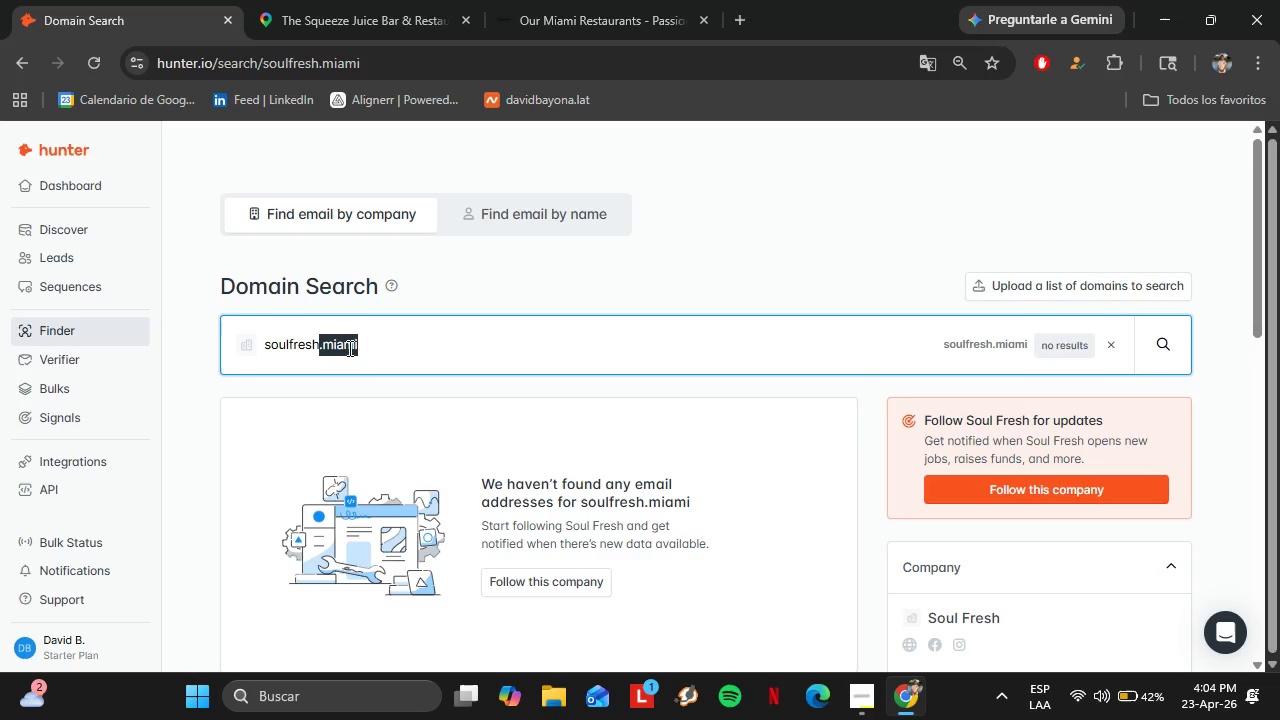 
key(Control+V)
 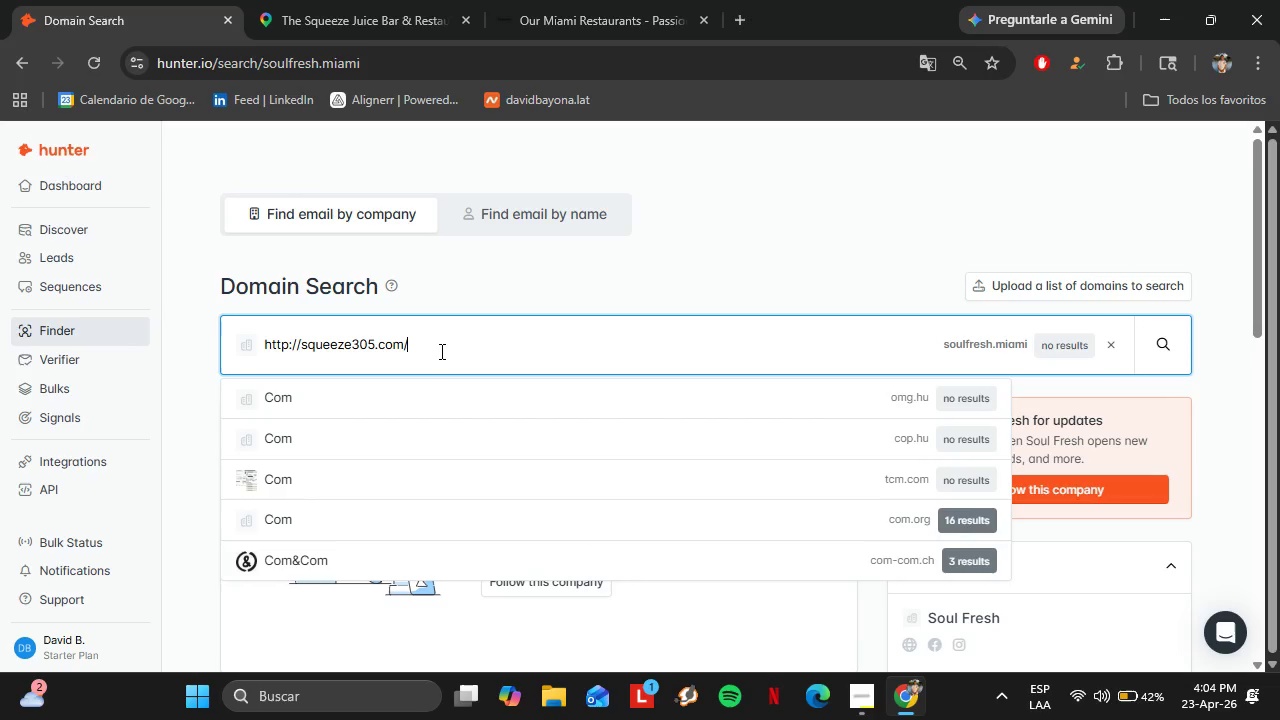 
key(Enter)
 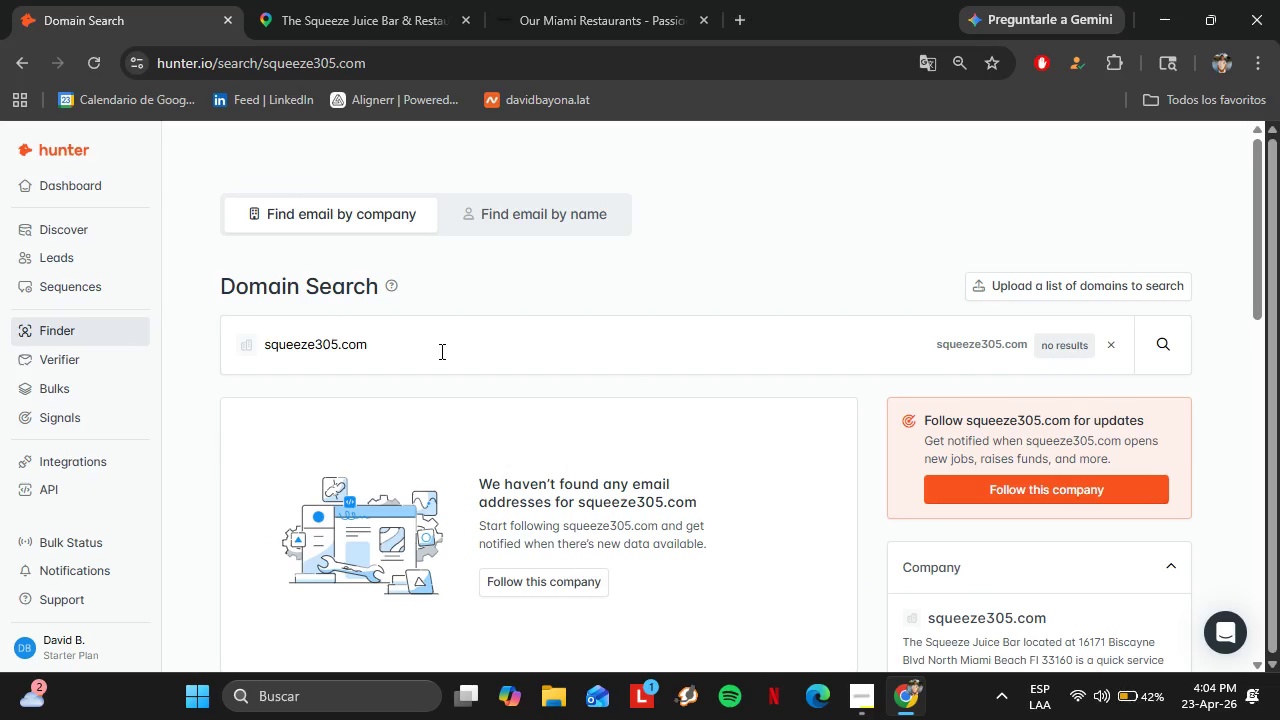 
wait(8.97)
 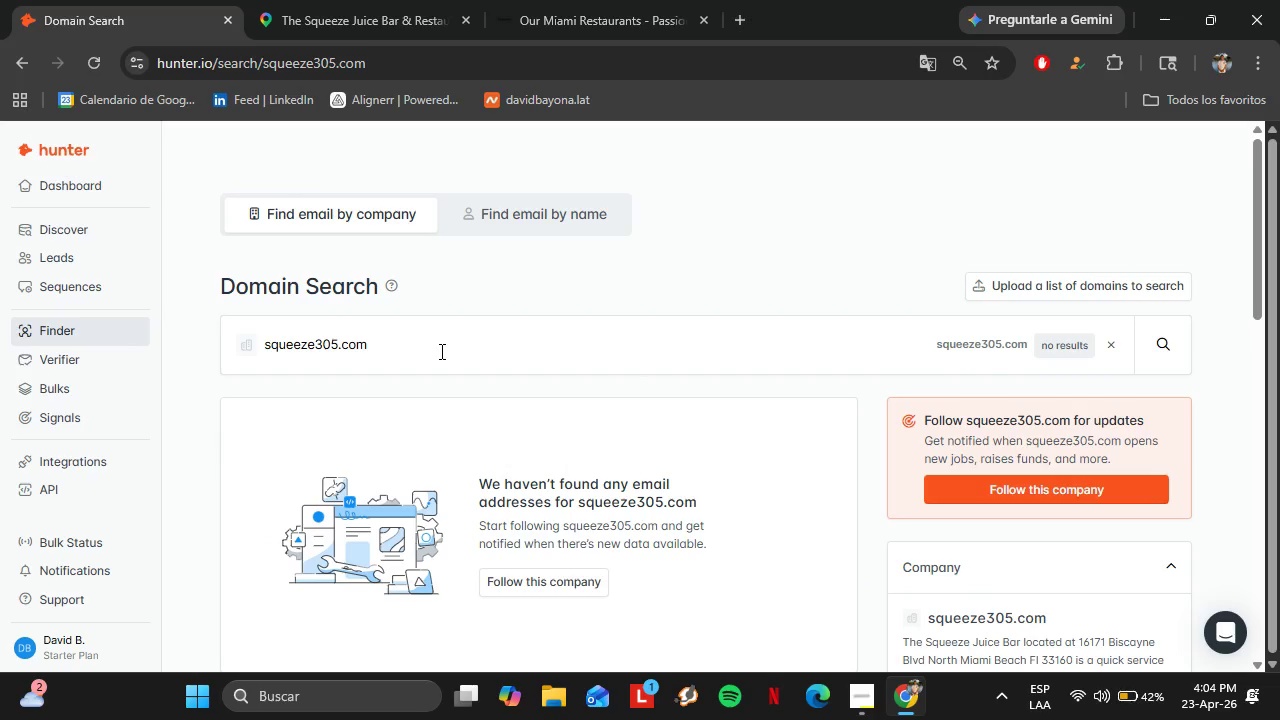 
left_click([379, 0])
 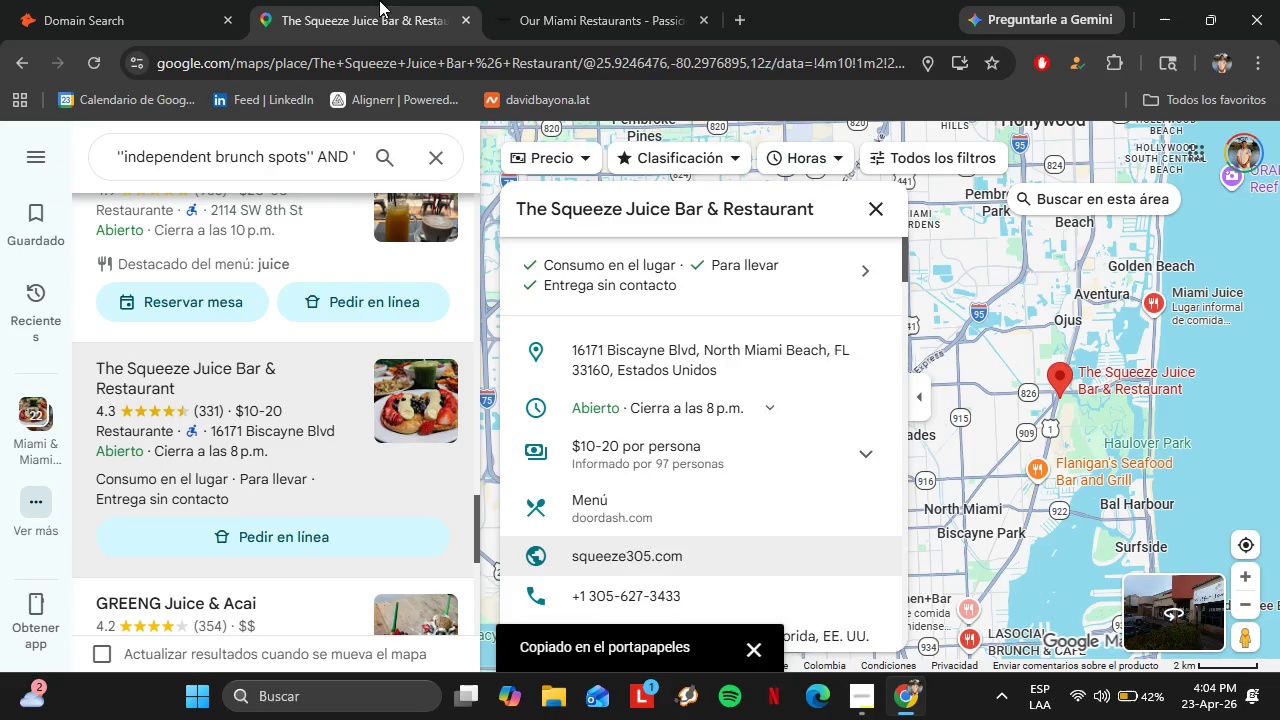 
scroll: coordinate [248, 432], scroll_direction: down, amount: 3.0
 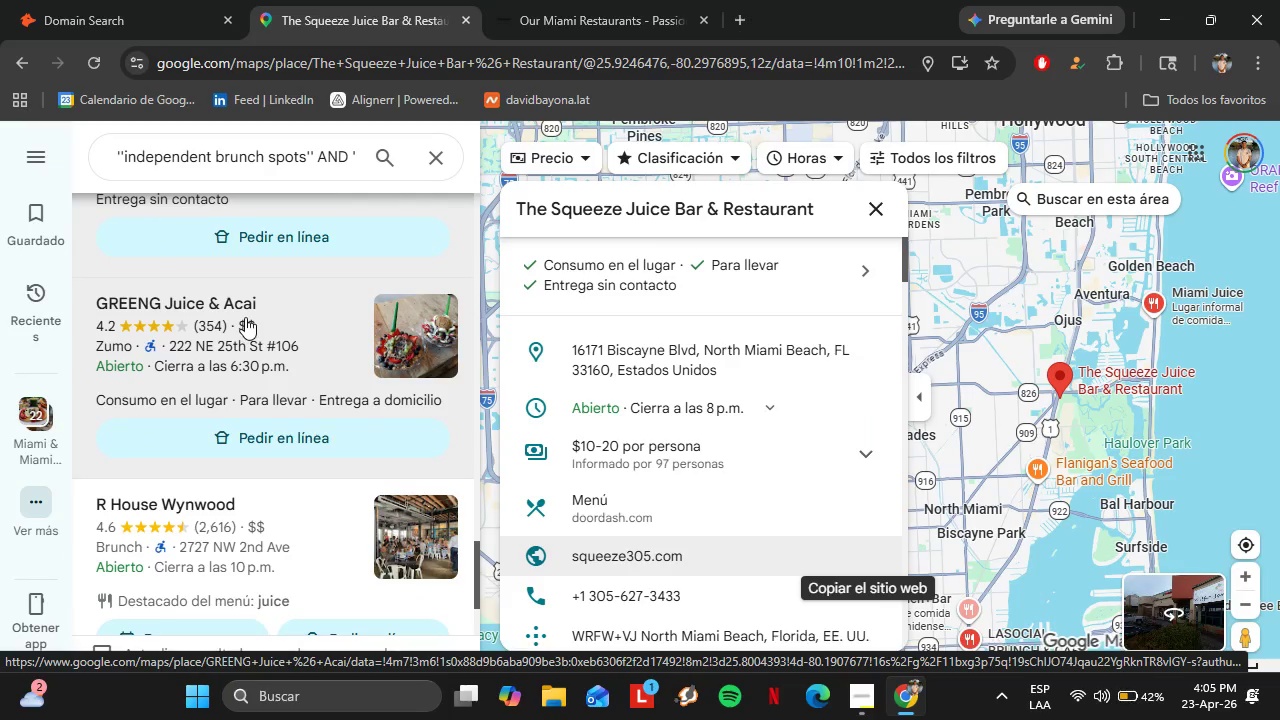 
left_click([245, 317])
 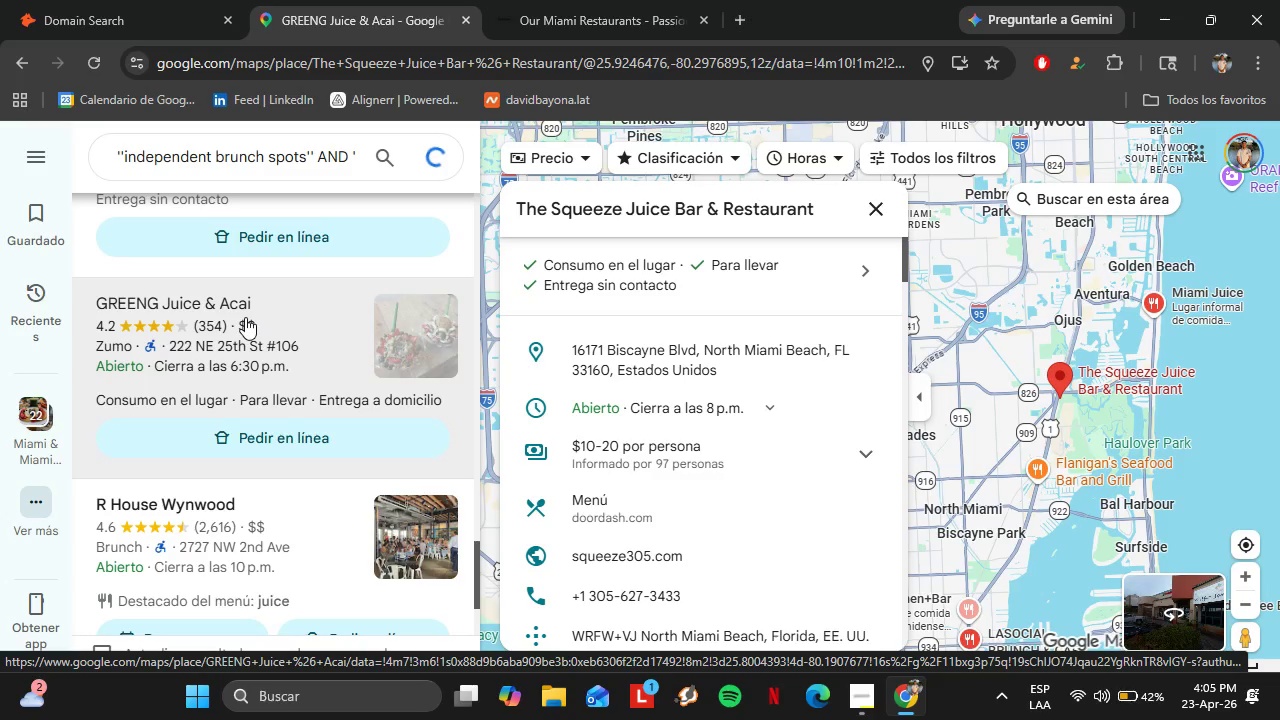 
wait(8.14)
 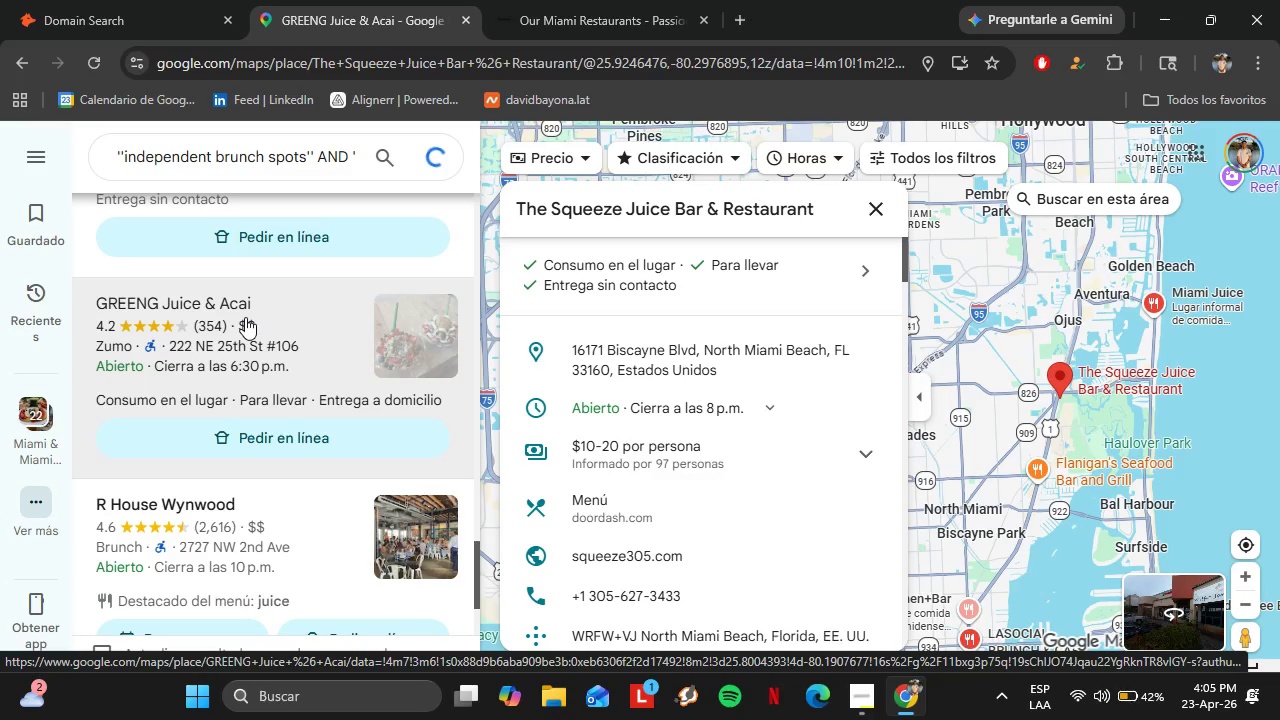 
scroll: coordinate [785, 421], scroll_direction: down, amount: 5.0
 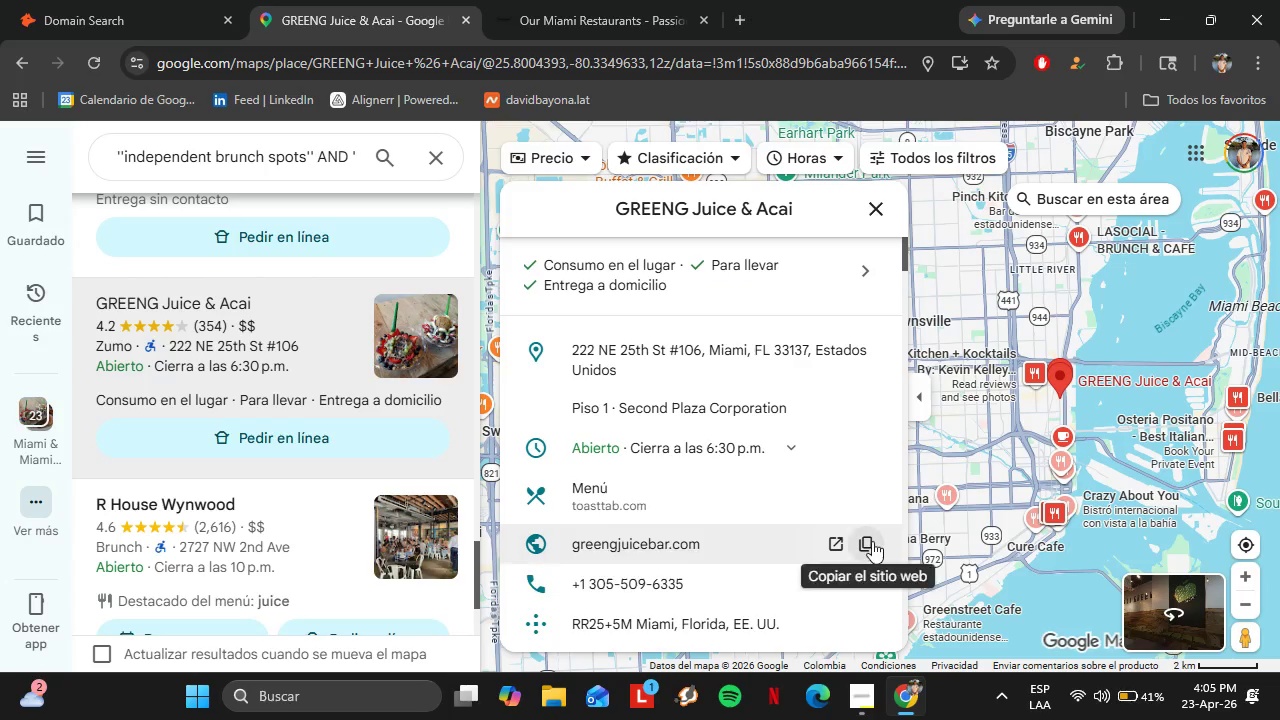 
left_click([865, 543])
 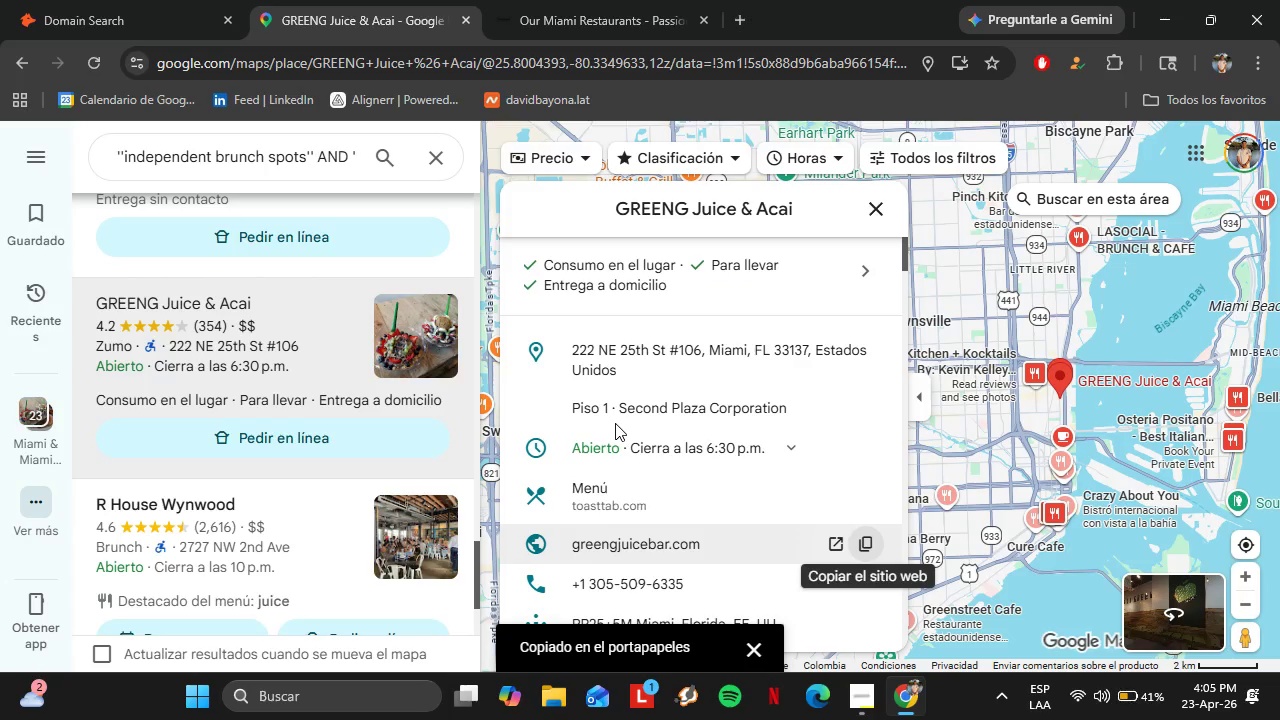 
left_click([168, 0])
 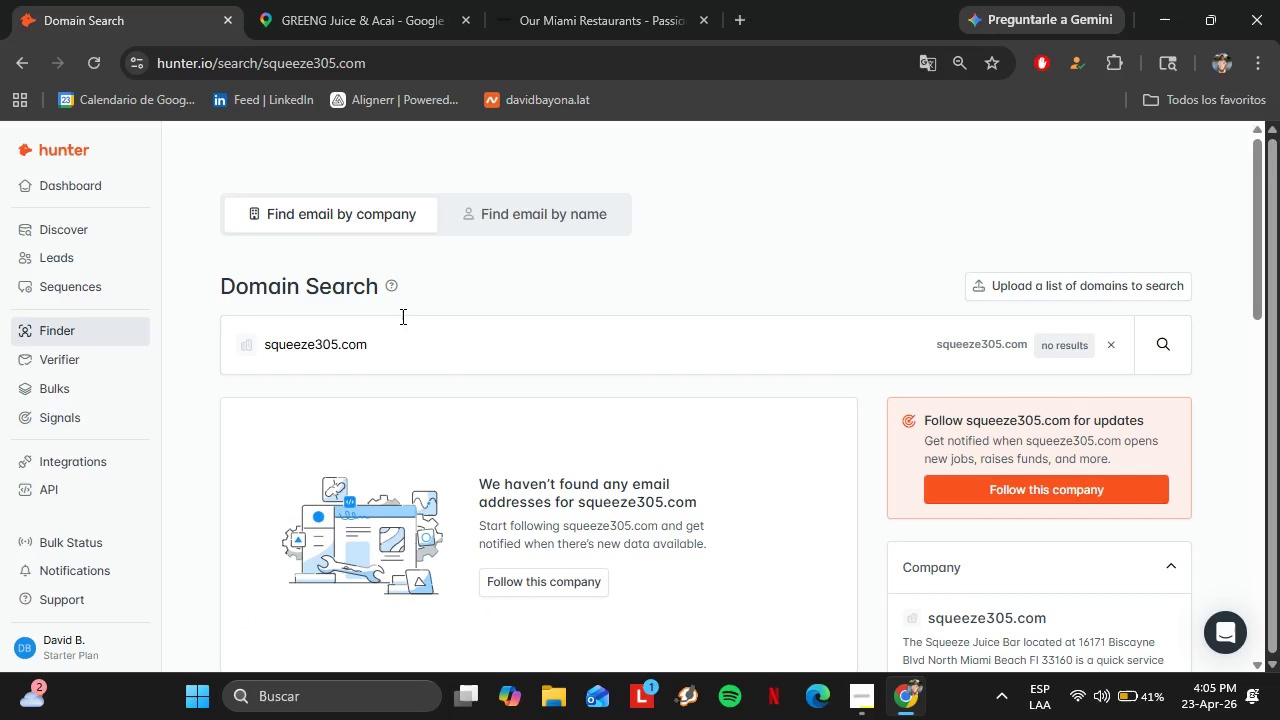 
left_click_drag(start_coordinate=[401, 316], to_coordinate=[76, 343])
 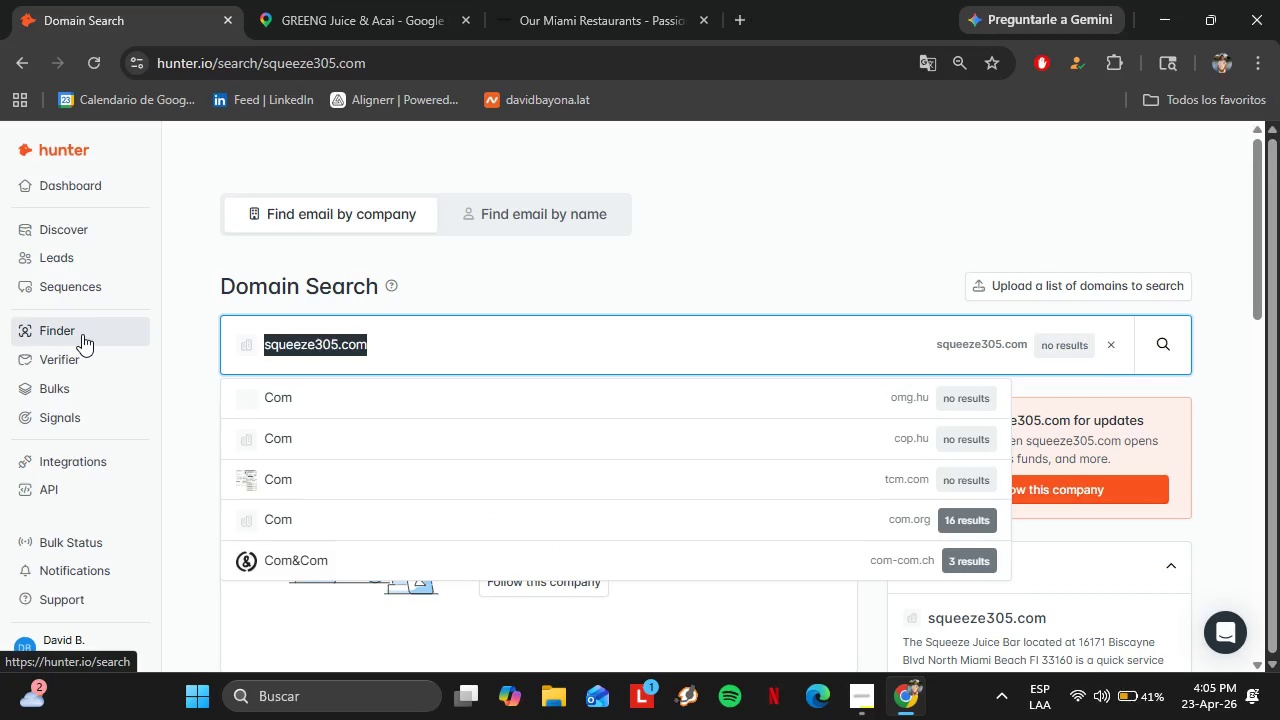 
key(Control+V)
 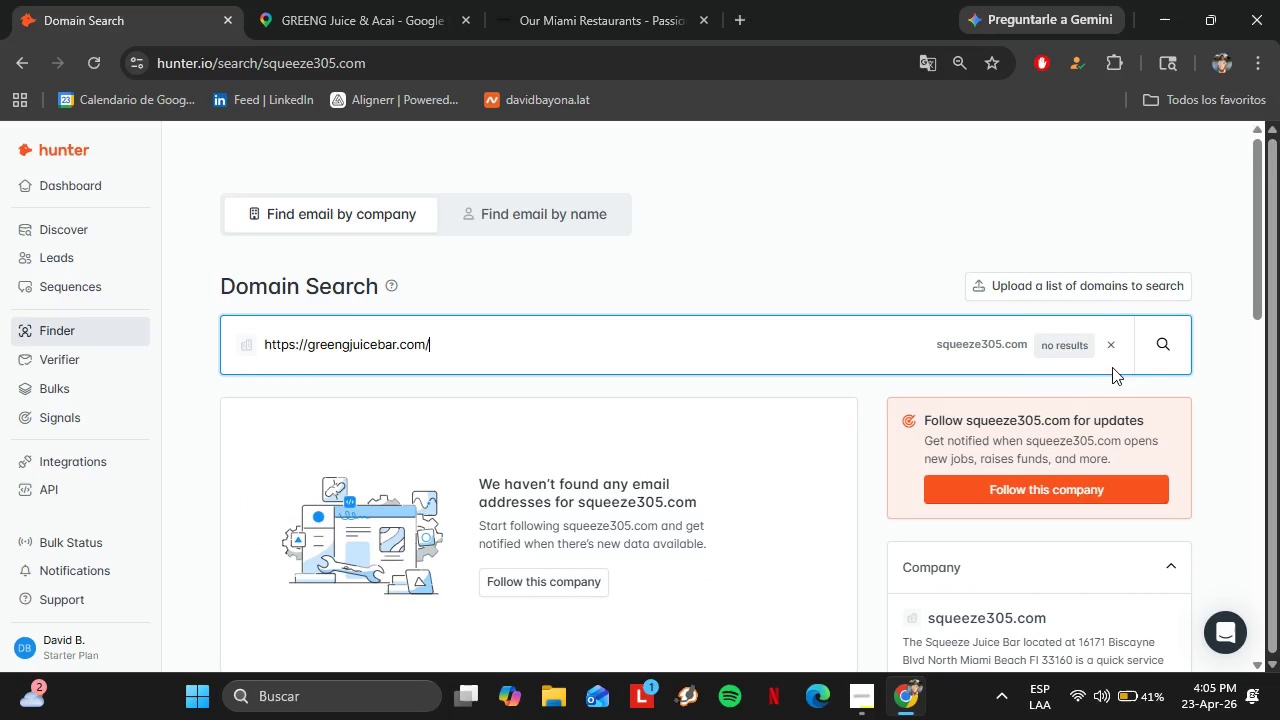 
left_click([1176, 334])
 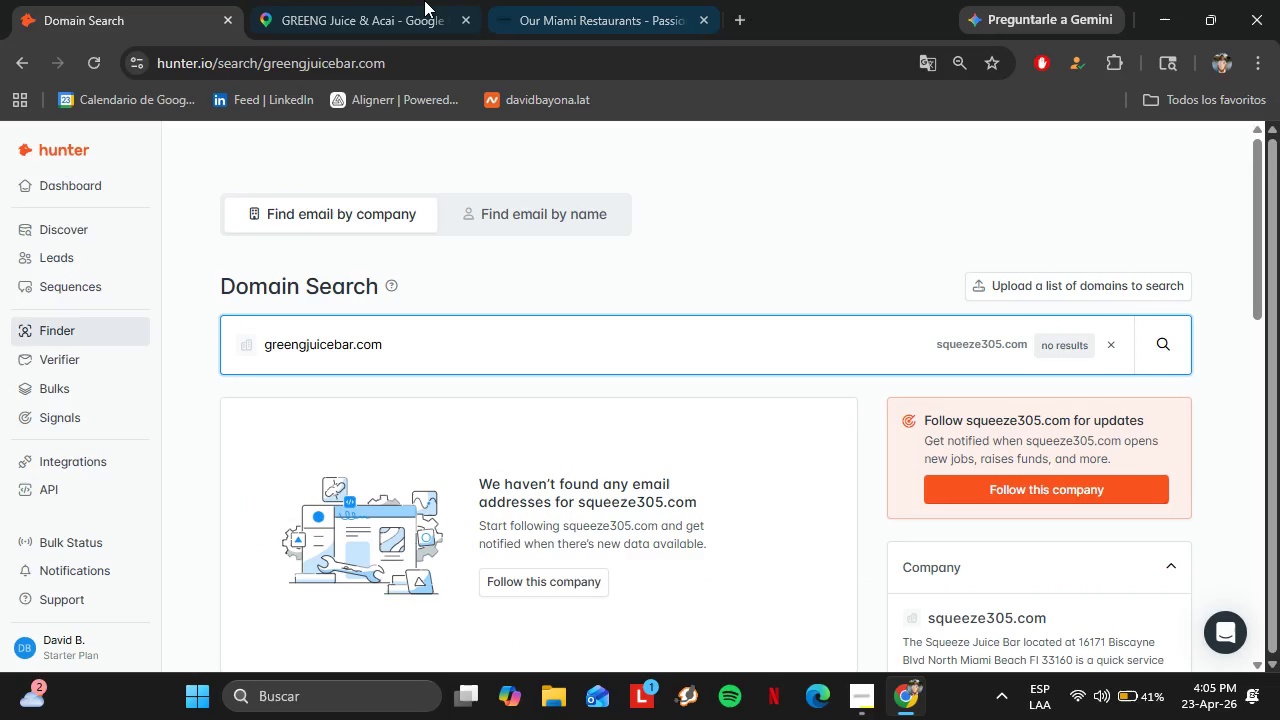 
left_click([413, 0])
 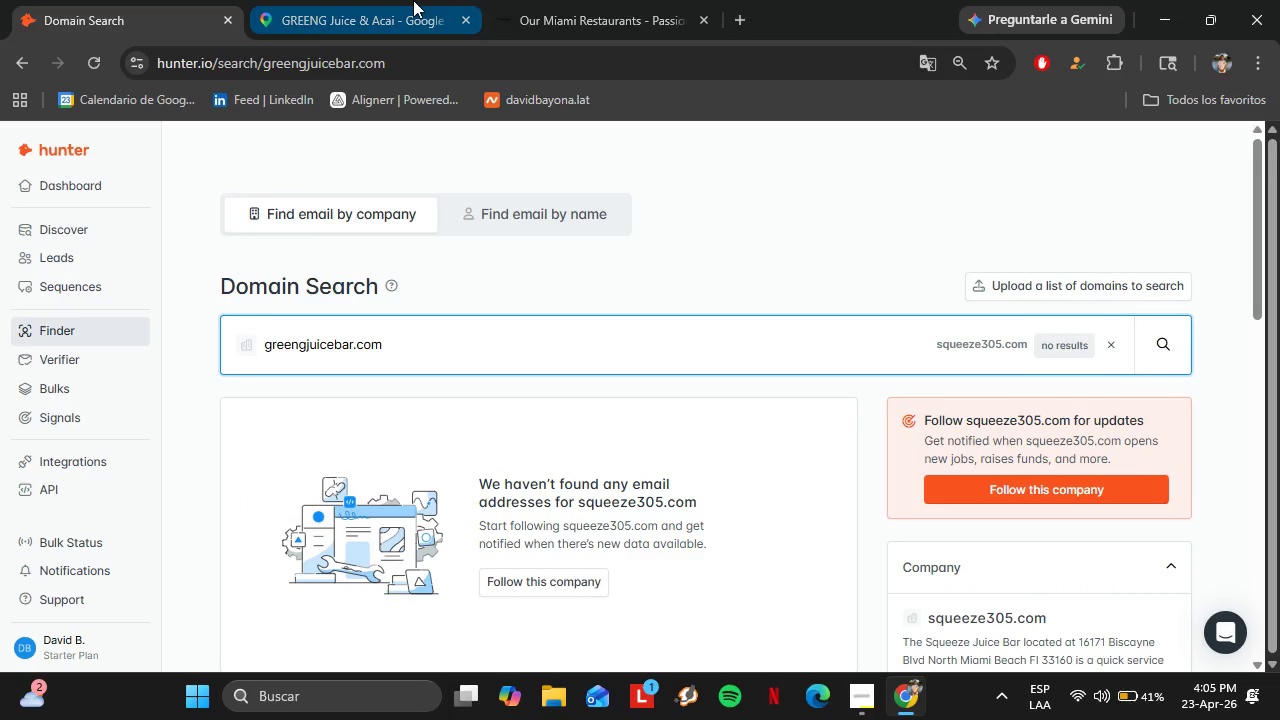 
left_click([261, 352])
 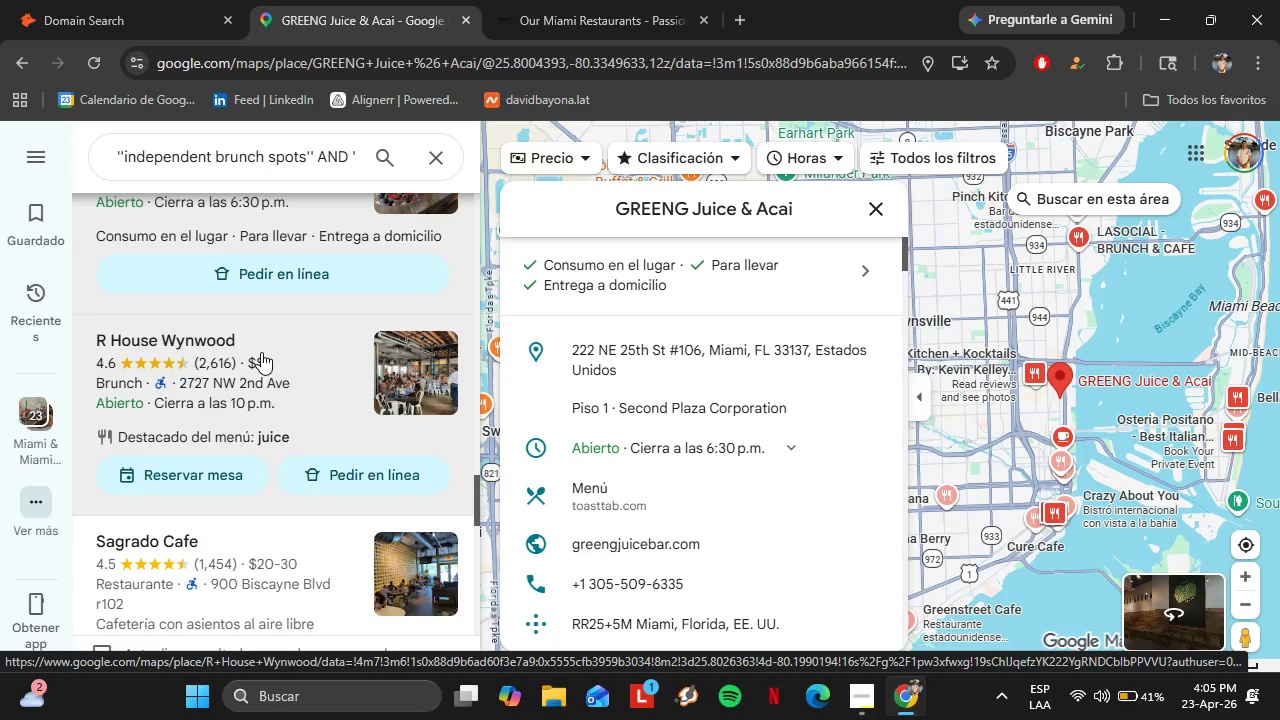 
scroll: coordinate [369, 299], scroll_direction: down, amount: 2.0
 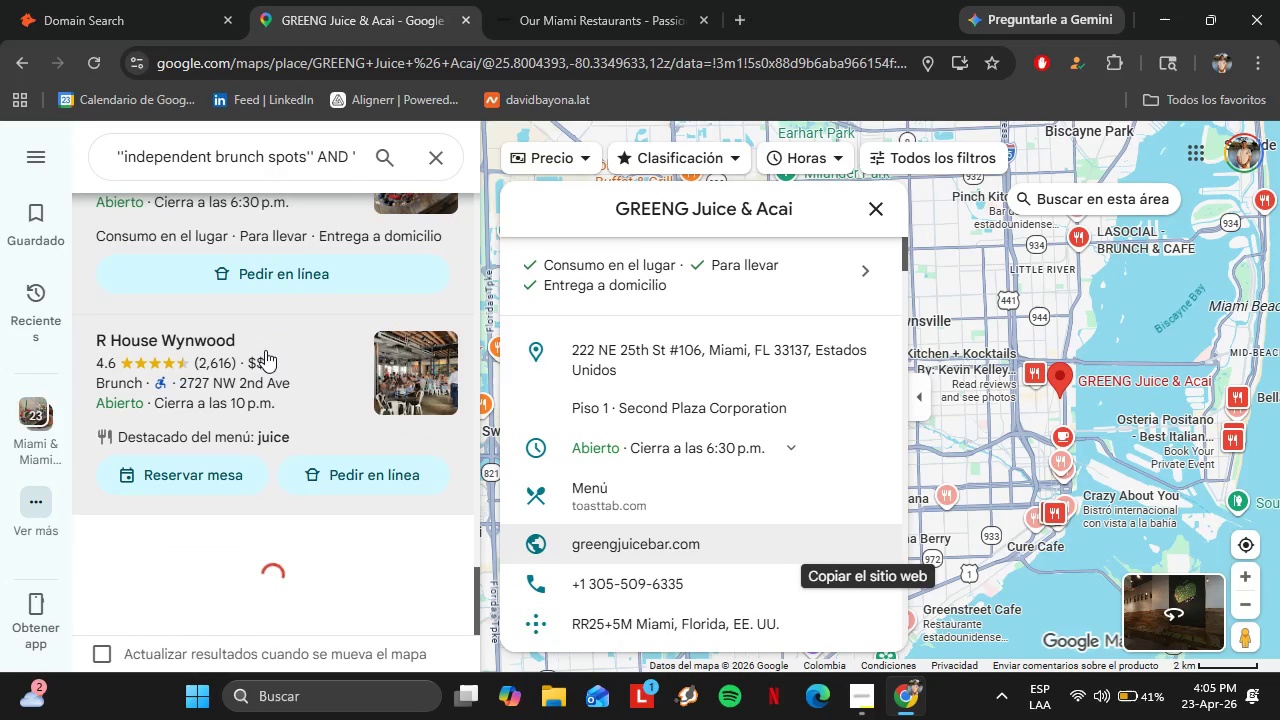 
wait(10.55)
 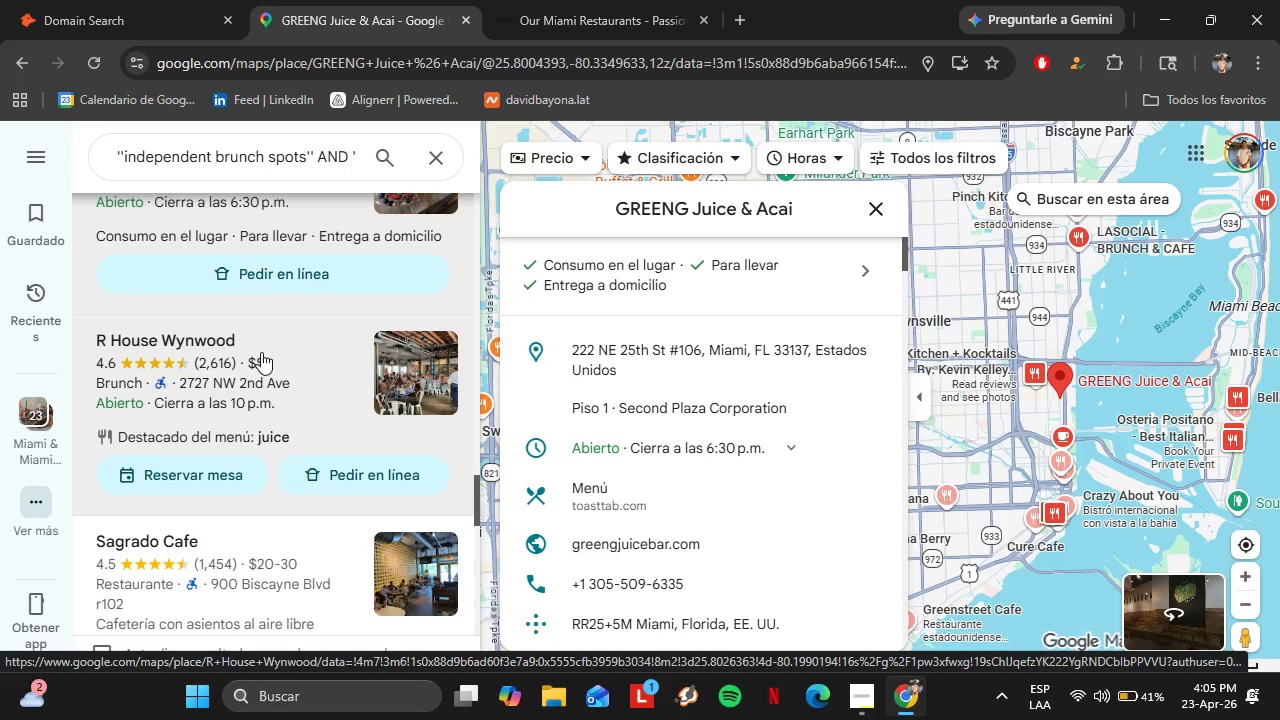 
left_click([263, 357])
 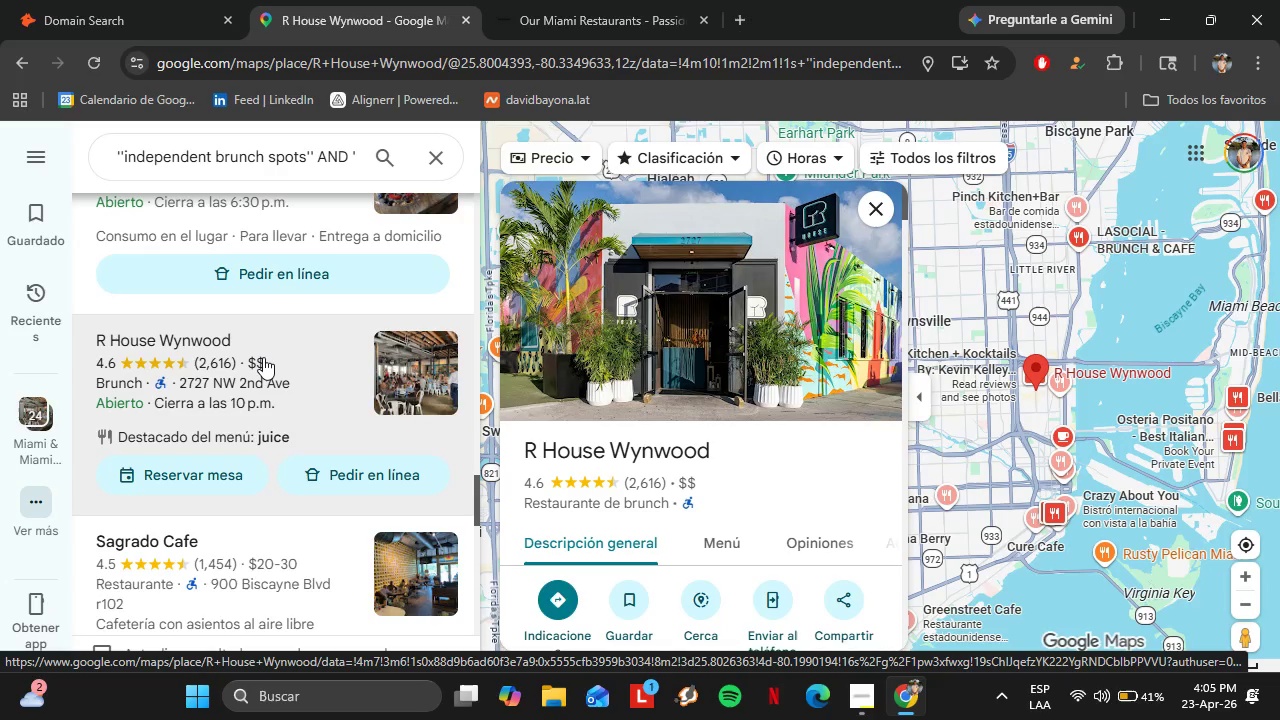 
wait(7.64)
 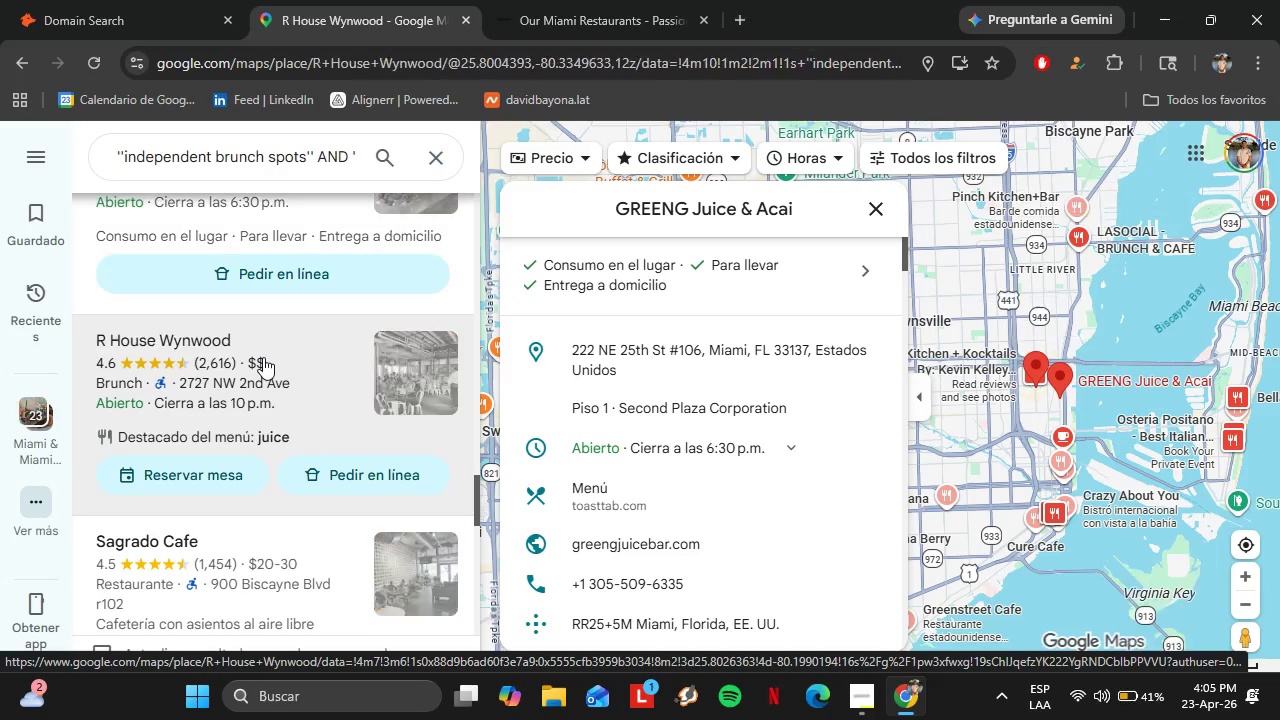 
scroll: coordinate [854, 534], scroll_direction: down, amount: 7.0
 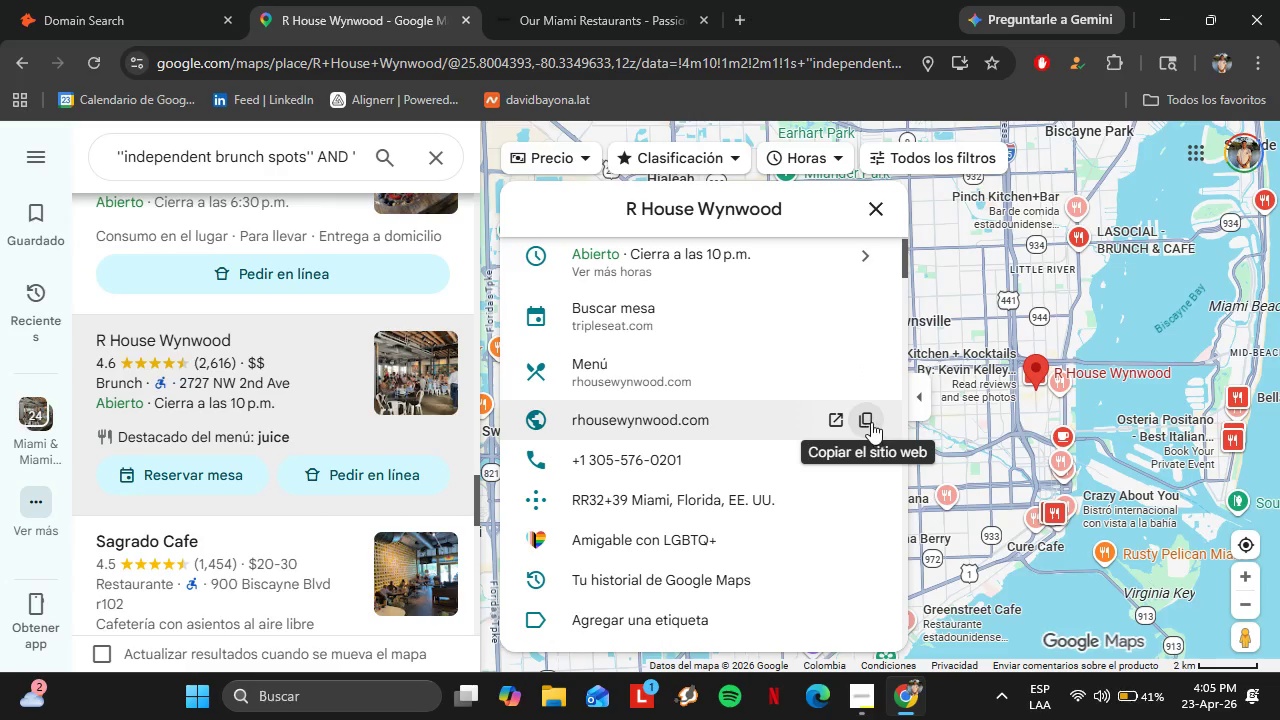 
left_click([869, 422])
 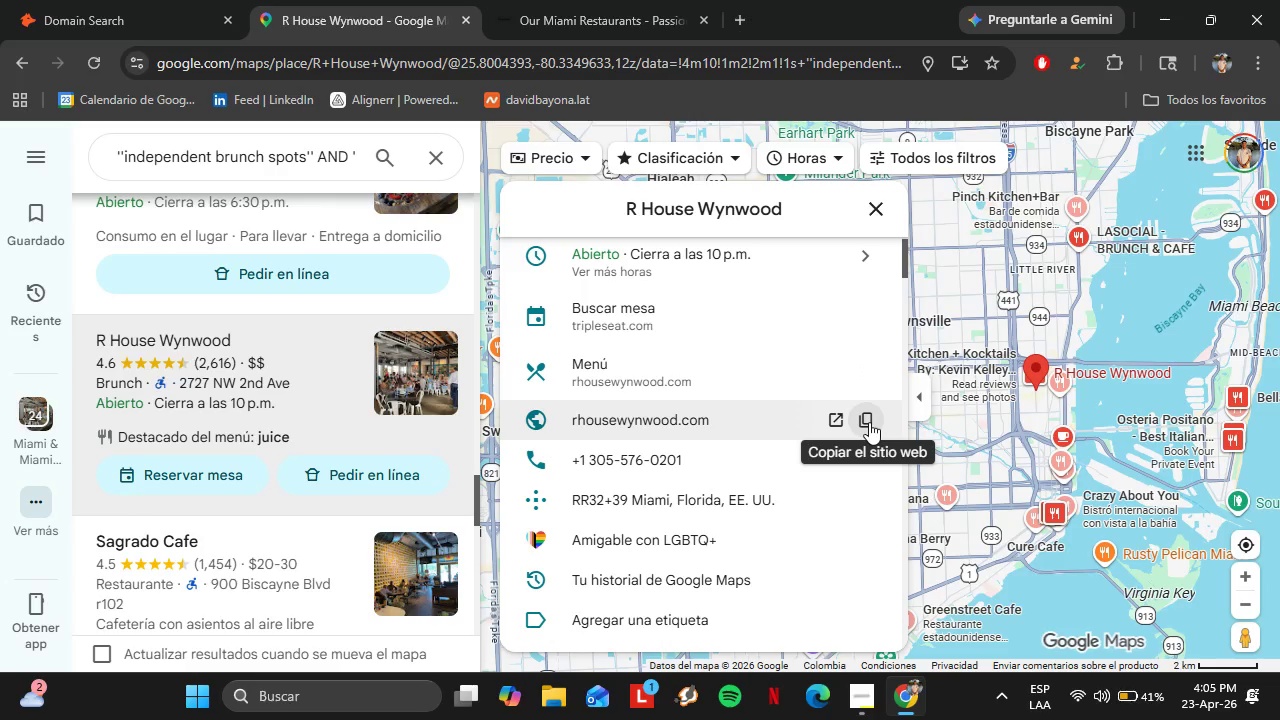 
left_click([172, 0])
 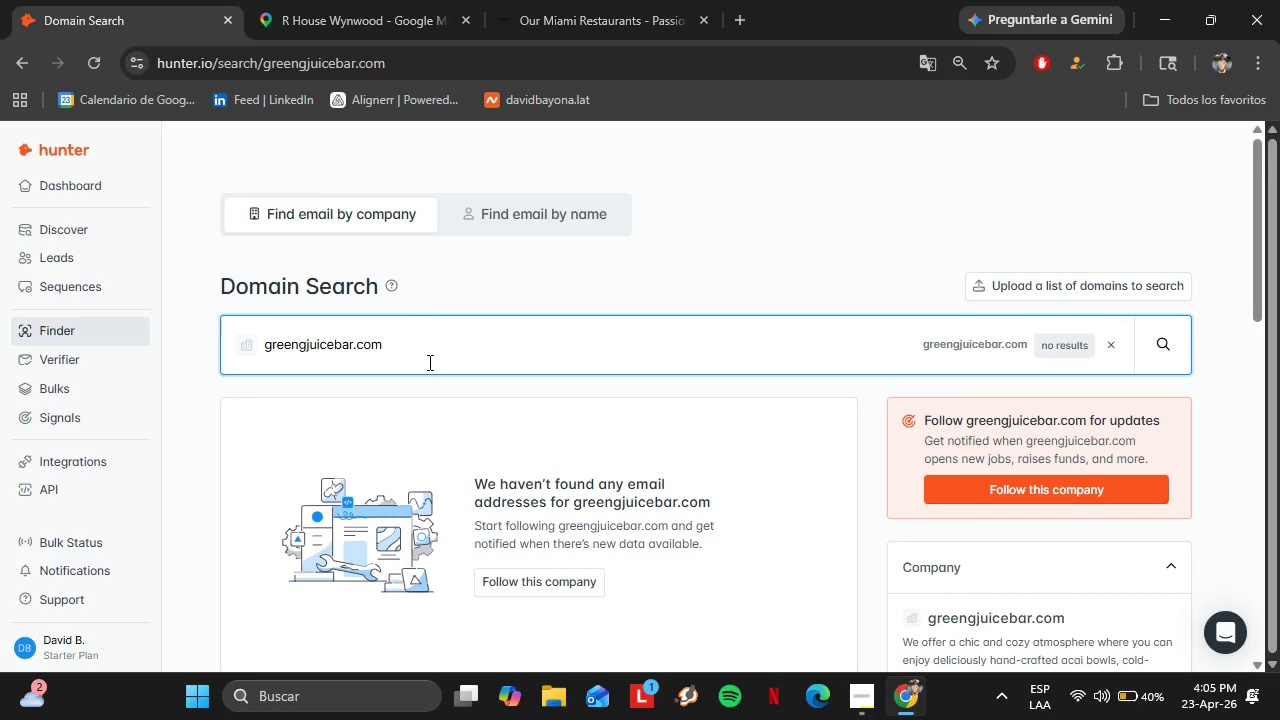 
left_click_drag(start_coordinate=[428, 364], to_coordinate=[231, 362])
 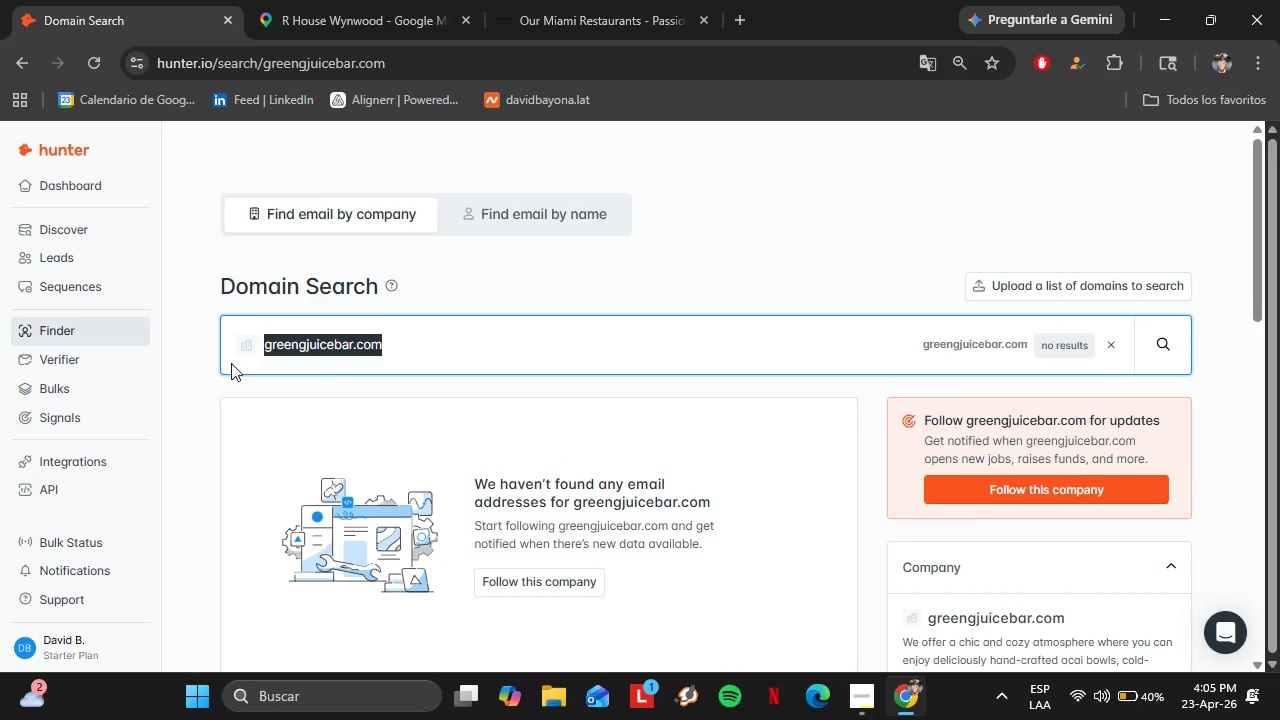 
key(Control+V)
 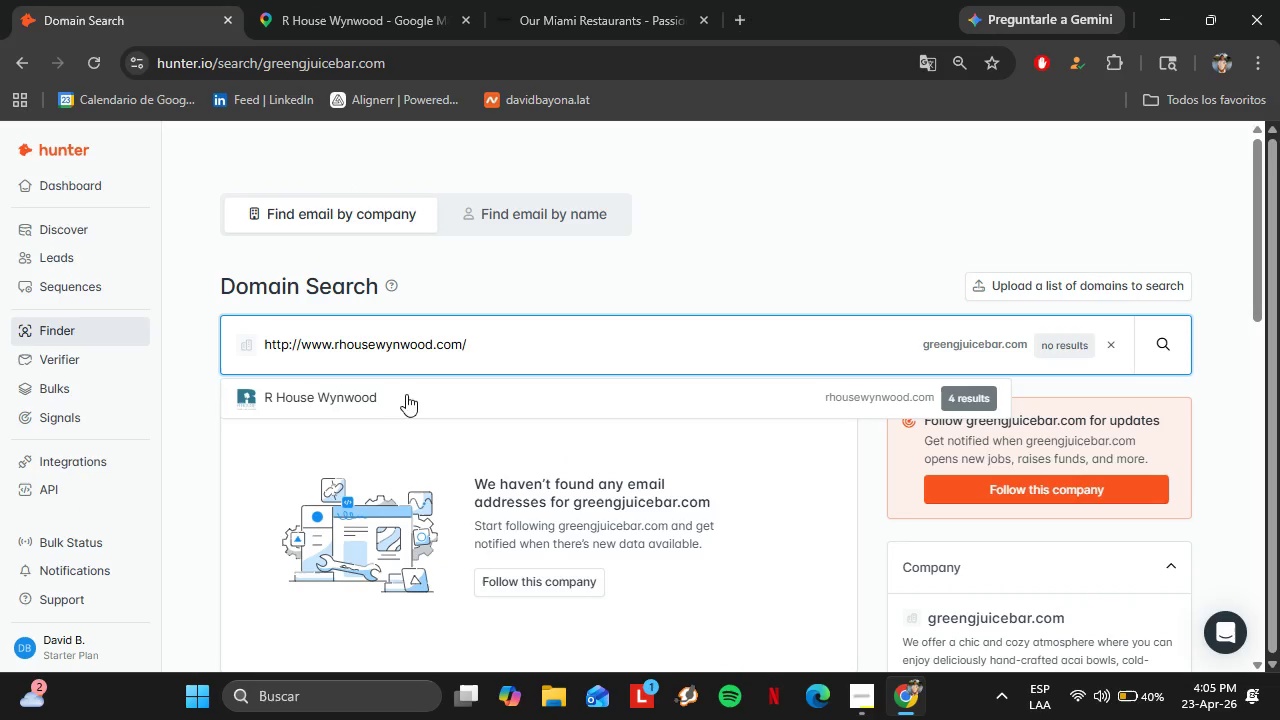 
left_click([397, 400])
 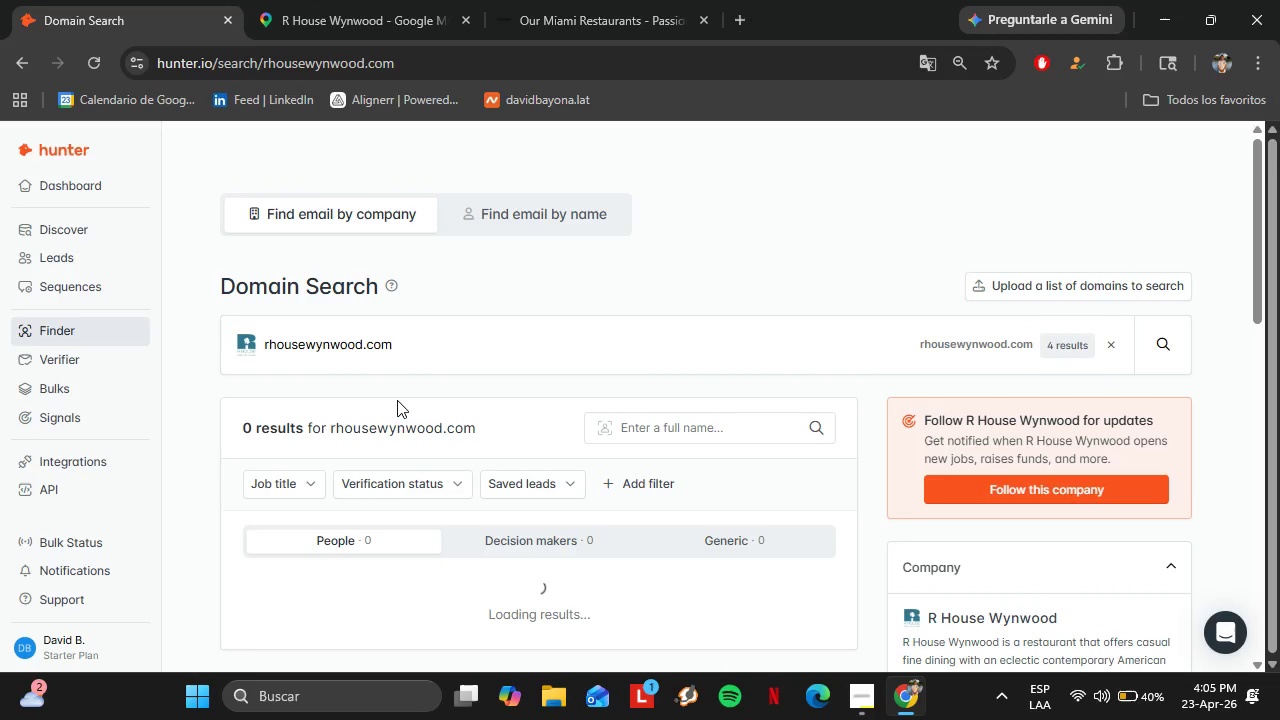 
scroll: coordinate [412, 382], scroll_direction: down, amount: 2.0
 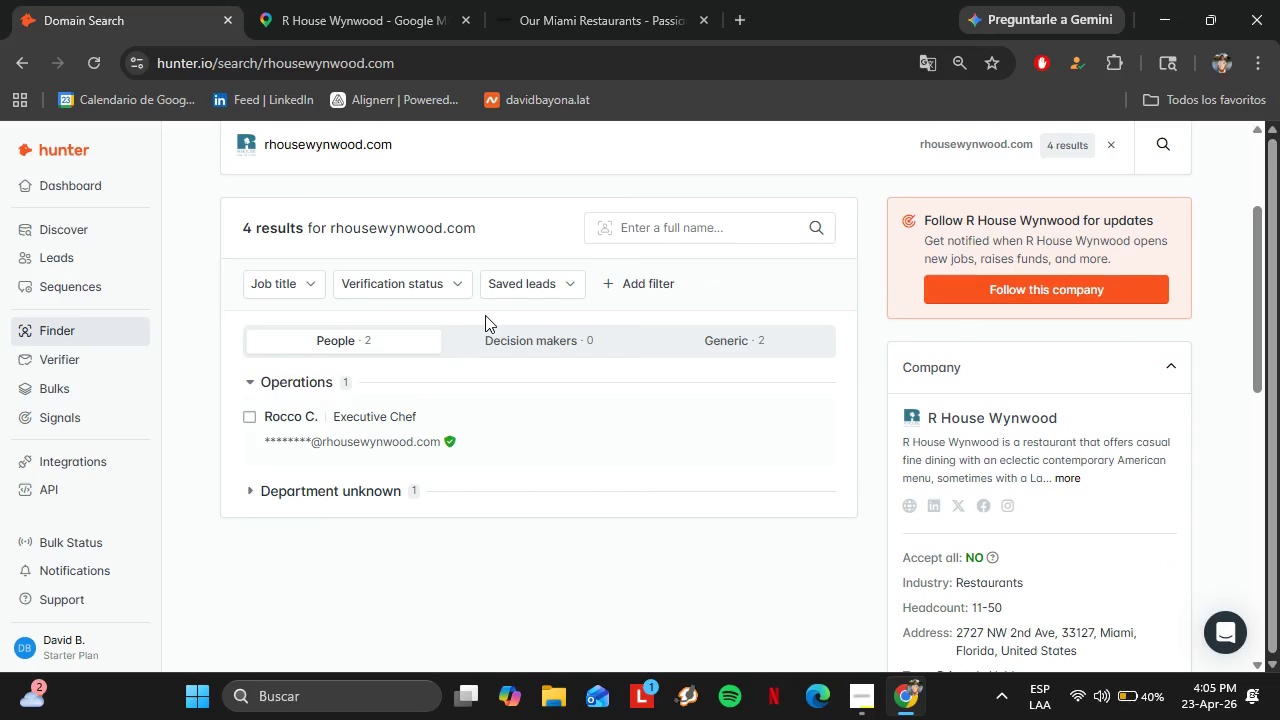 
left_click([418, 0])
 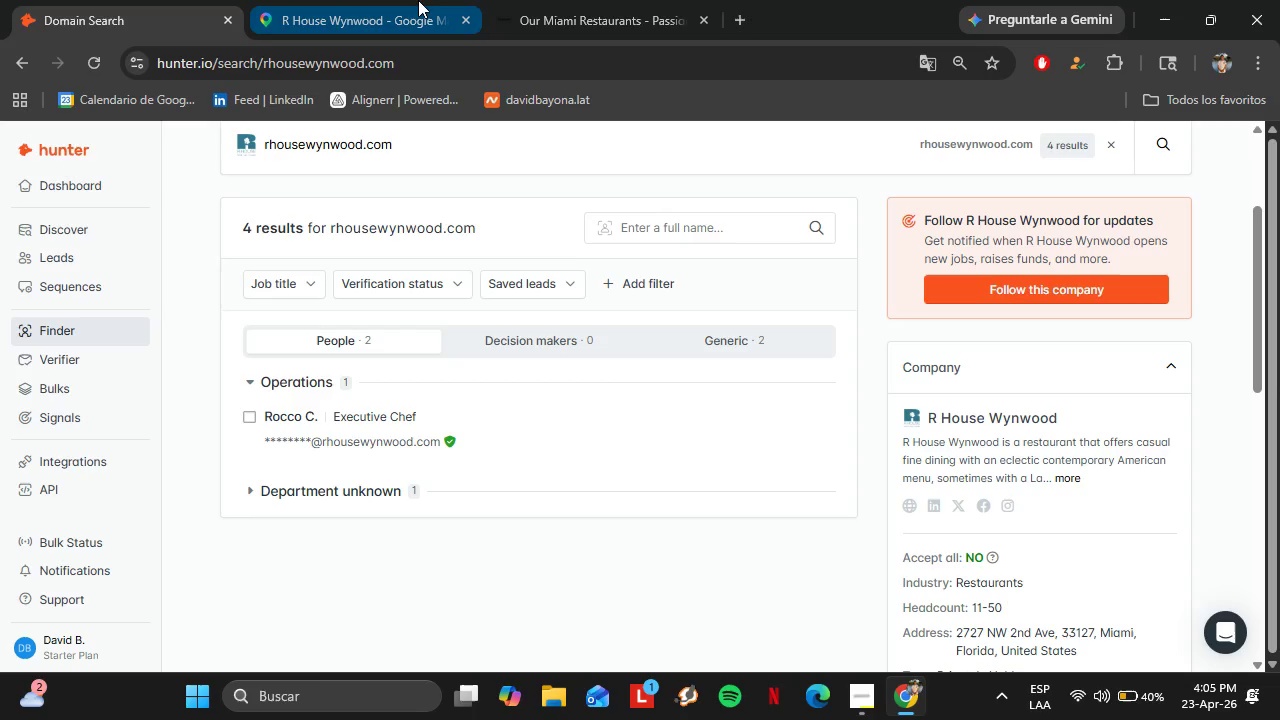 
scroll: coordinate [257, 389], scroll_direction: down, amount: 2.0
 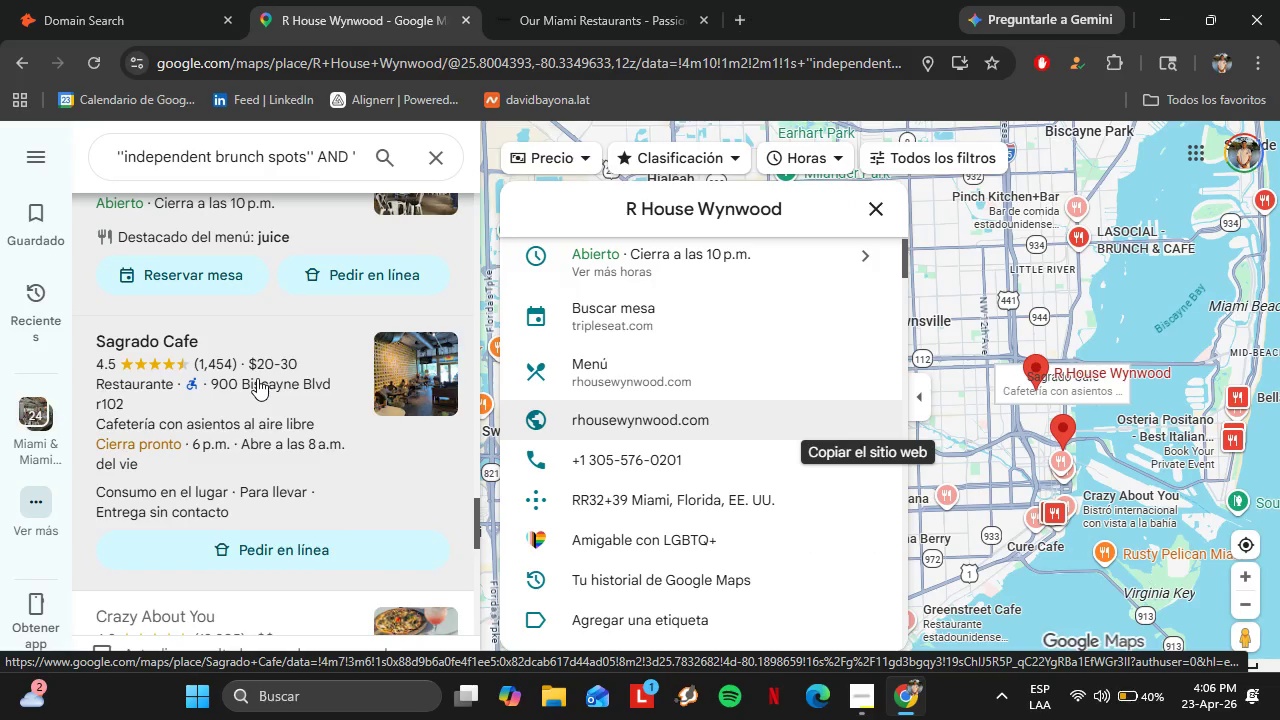 
wait(5.04)
 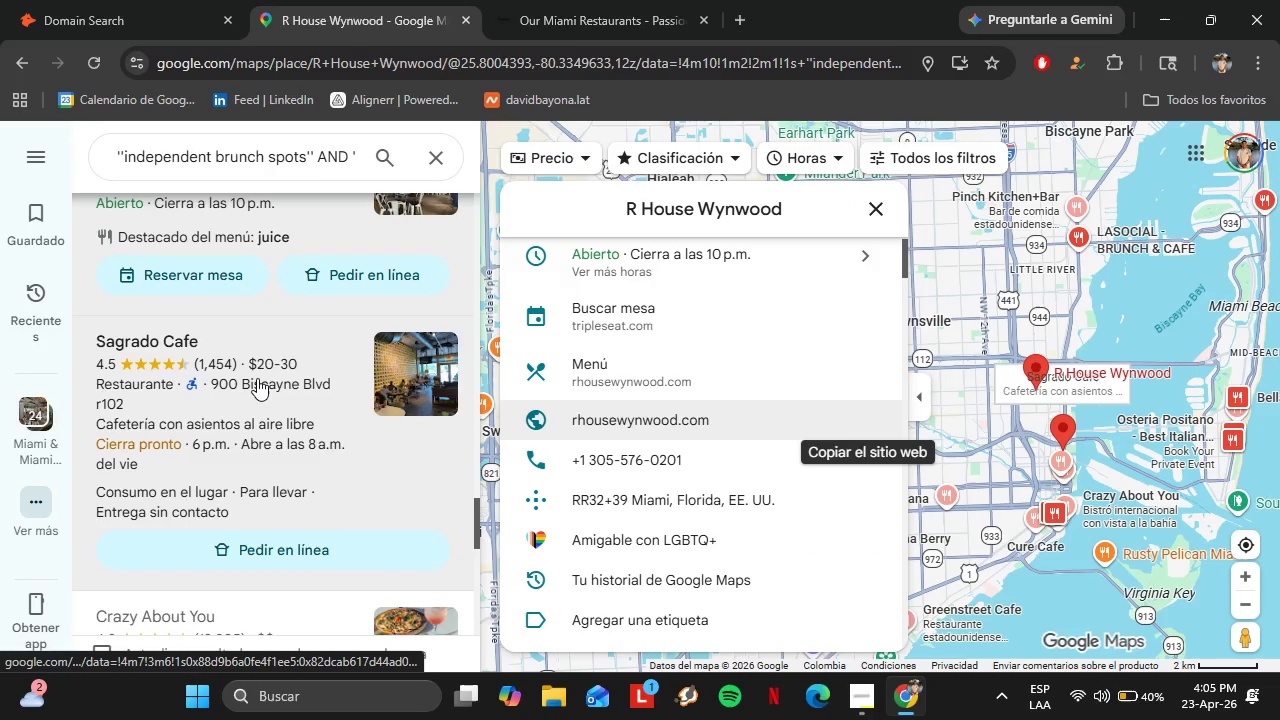 
left_click([258, 391])
 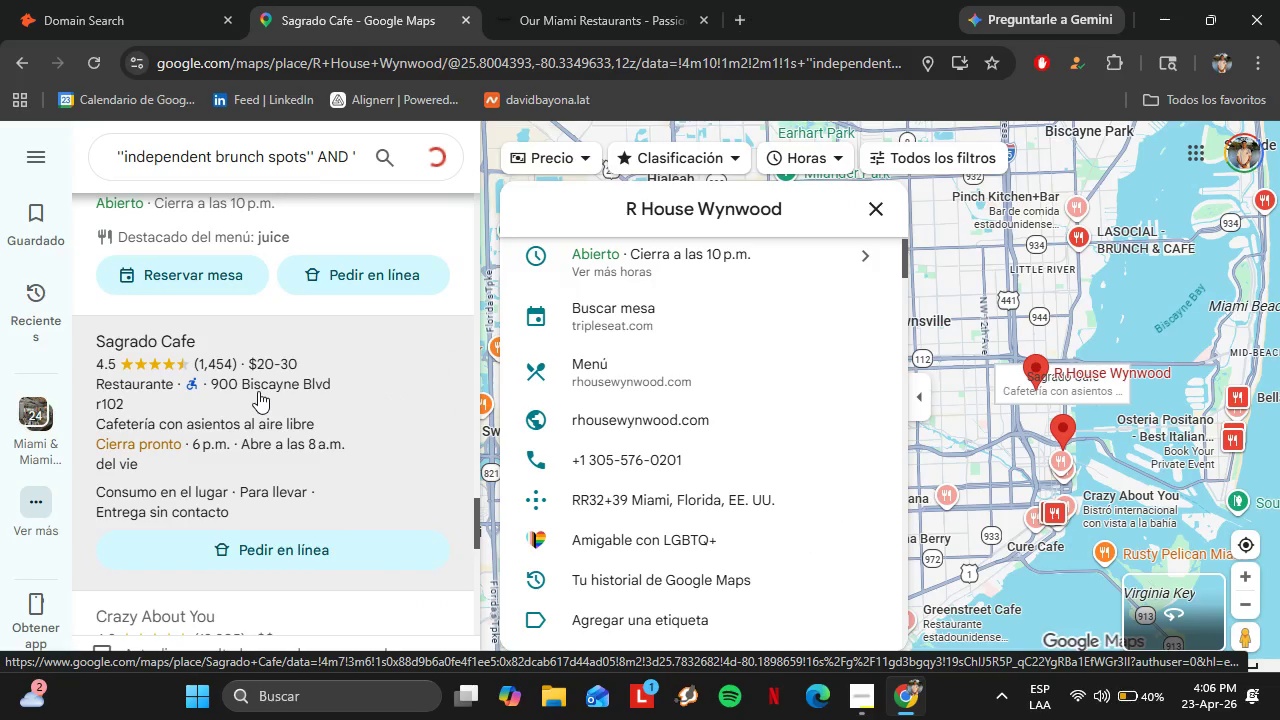 
wait(6.77)
 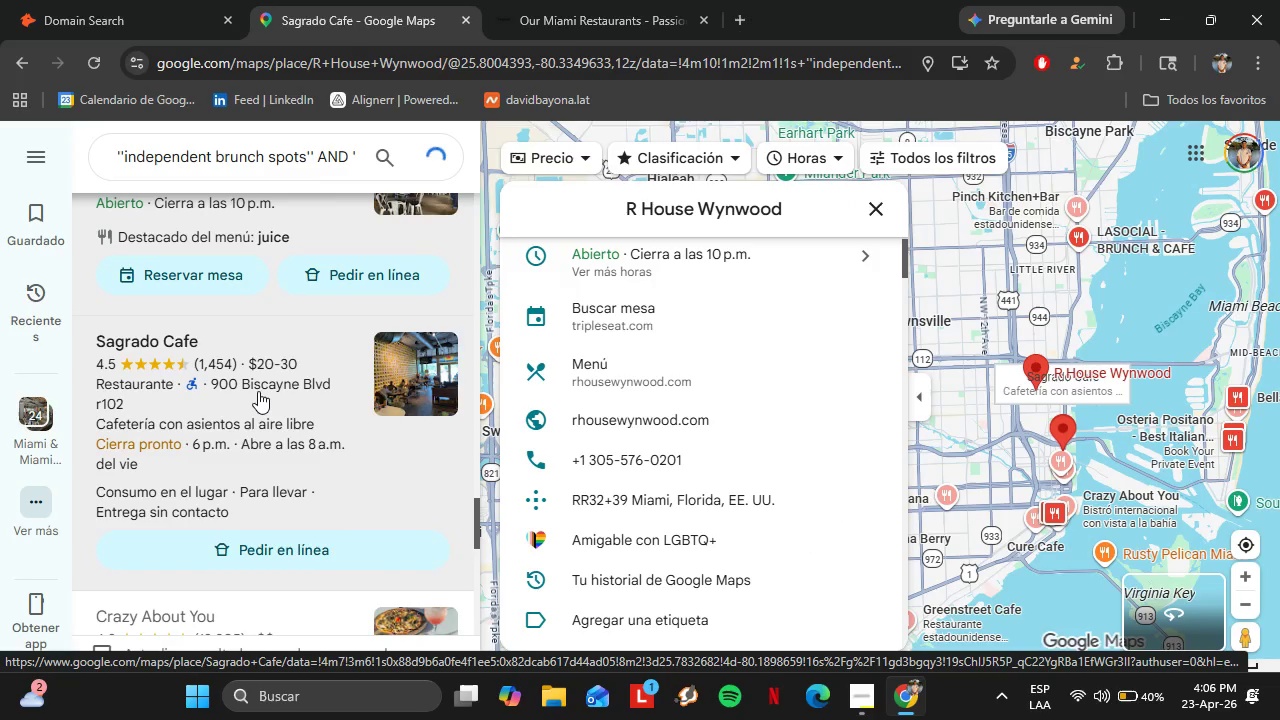 
scroll: coordinate [781, 564], scroll_direction: down, amount: 8.0
 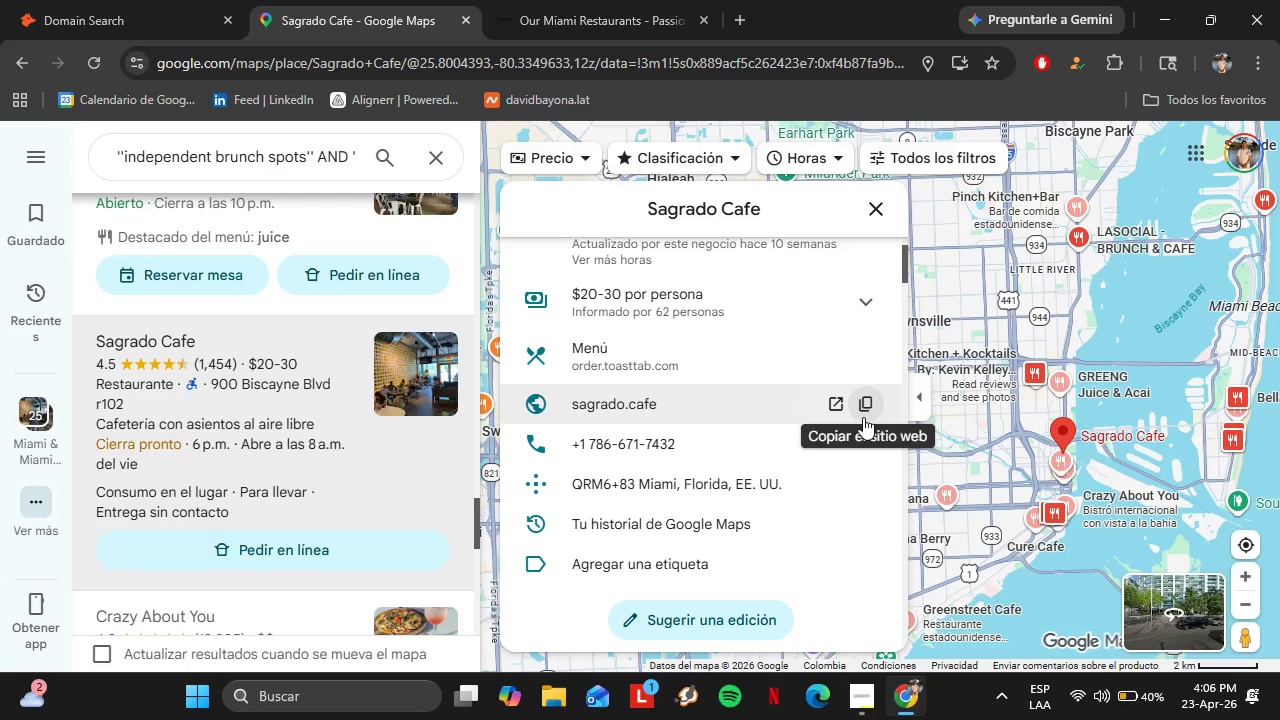 
left_click([863, 411])
 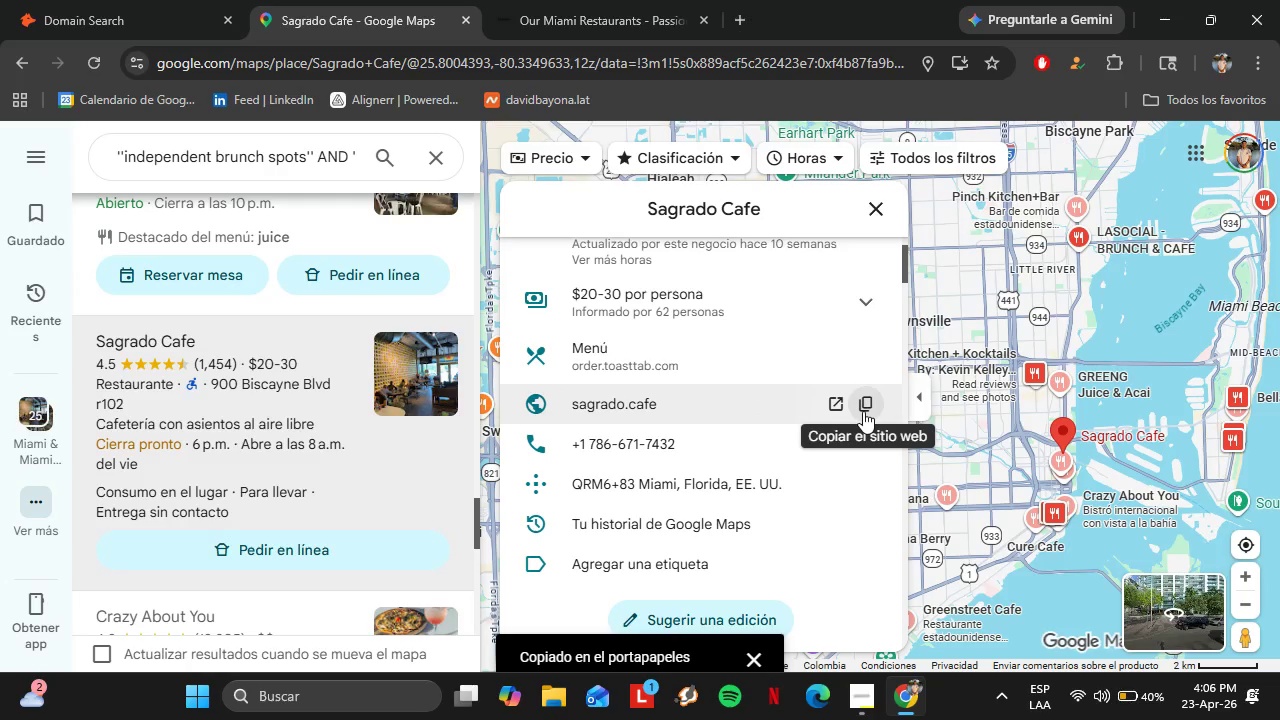 
left_click([165, 0])
 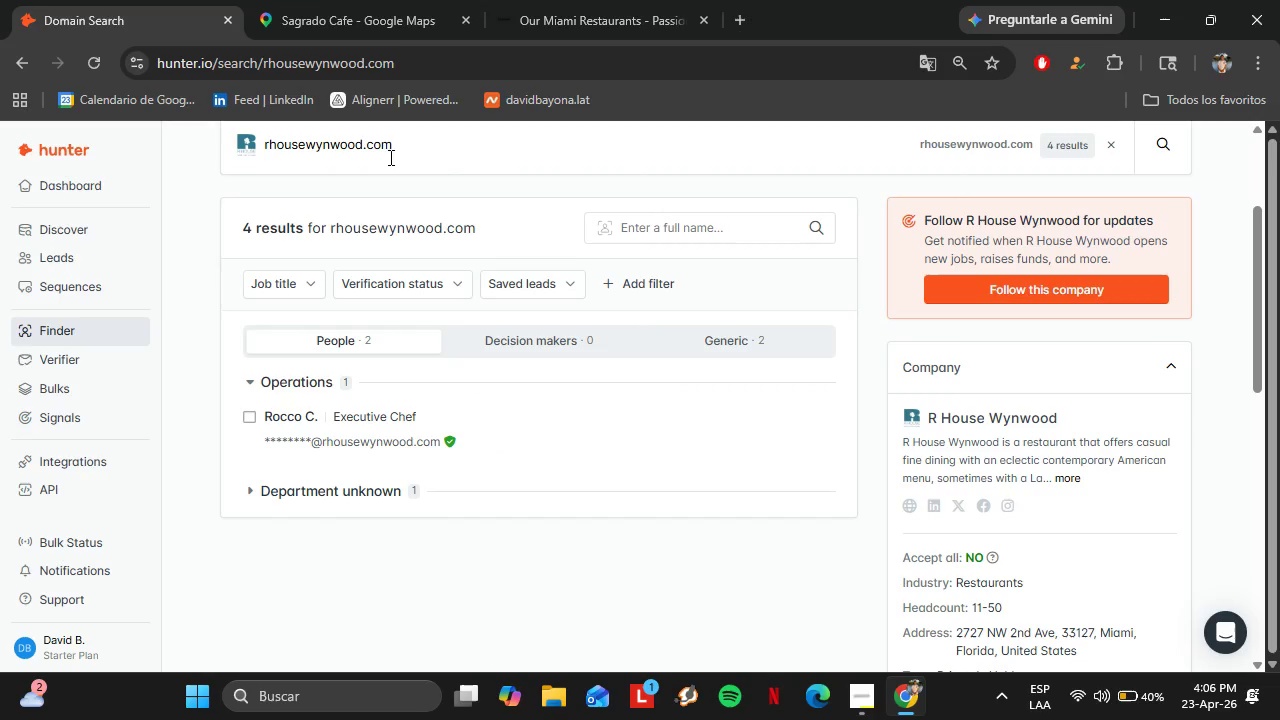 
left_click_drag(start_coordinate=[452, 156], to_coordinate=[209, 164])
 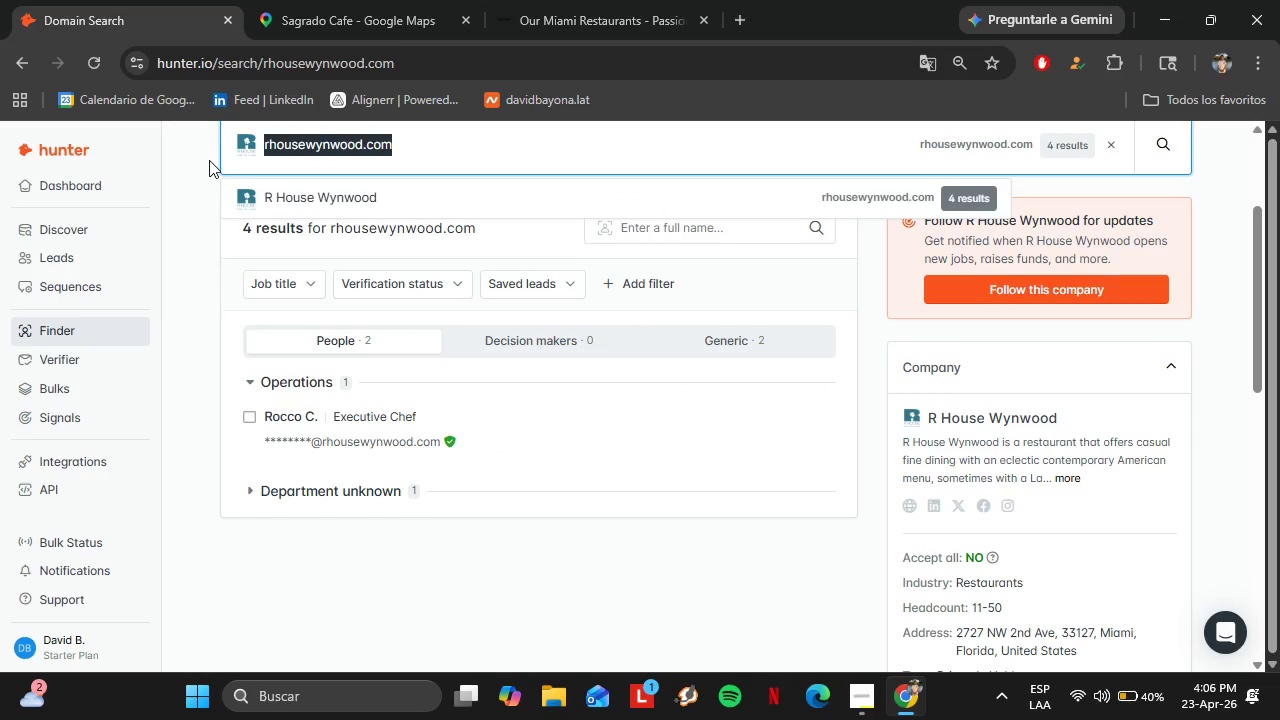 
key(Control+V)
 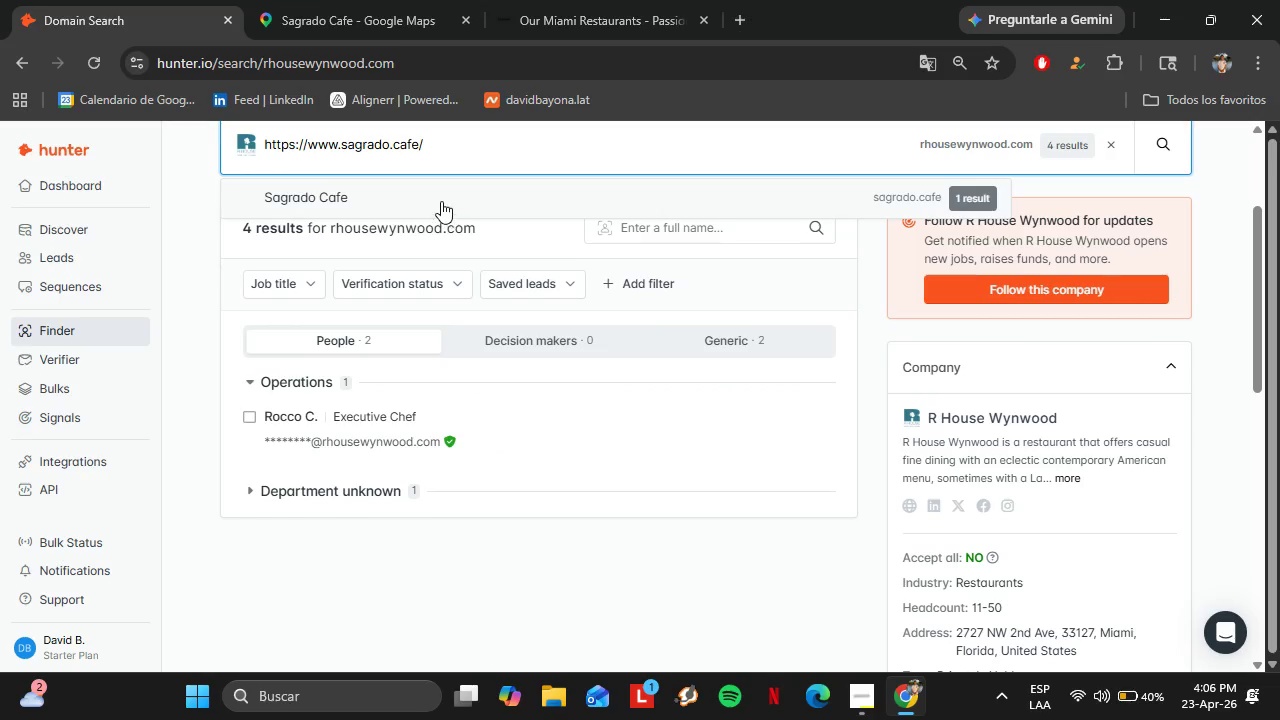 
left_click([436, 197])
 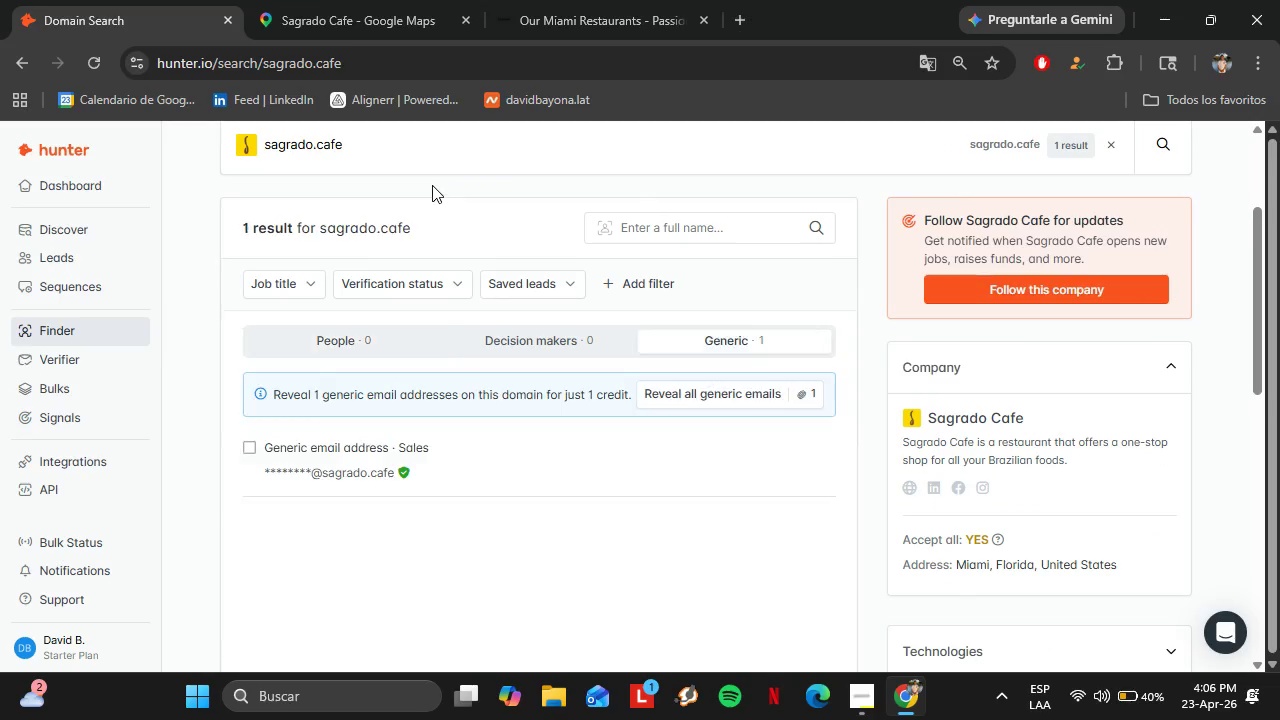 
left_click([390, 39])
 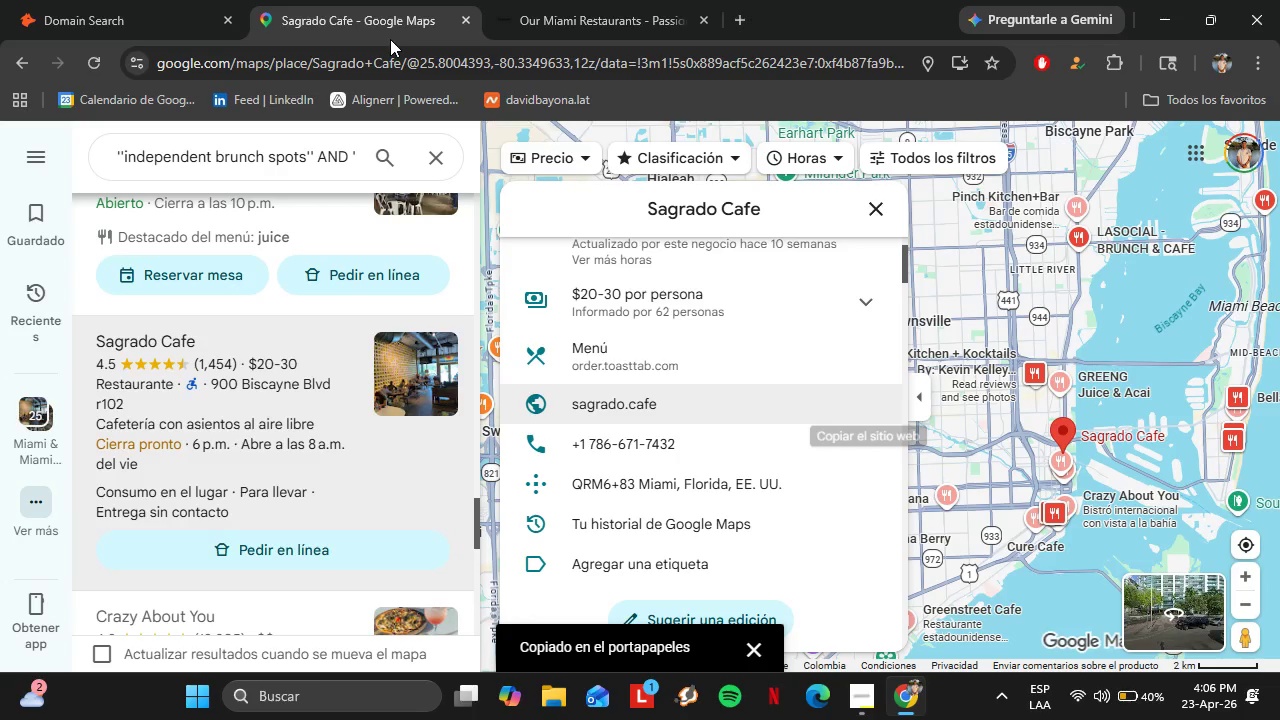 
scroll: coordinate [281, 271], scroll_direction: down, amount: 5.0
 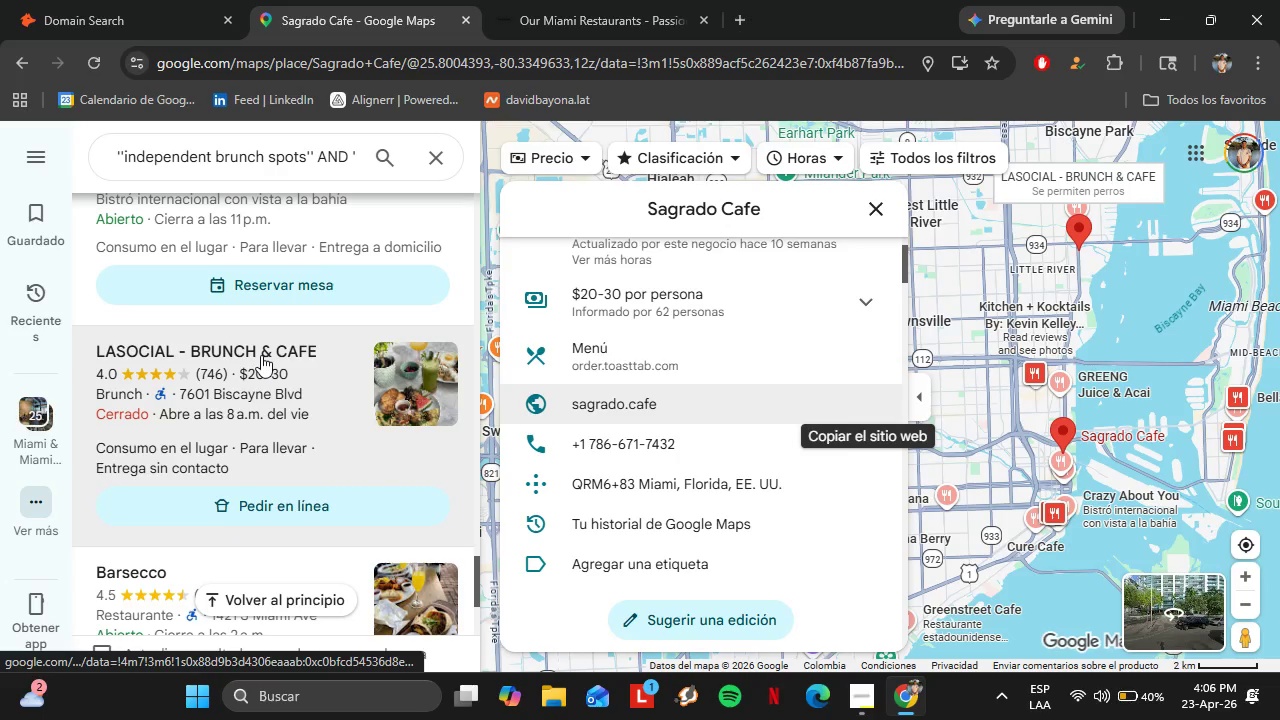 
left_click([261, 355])
 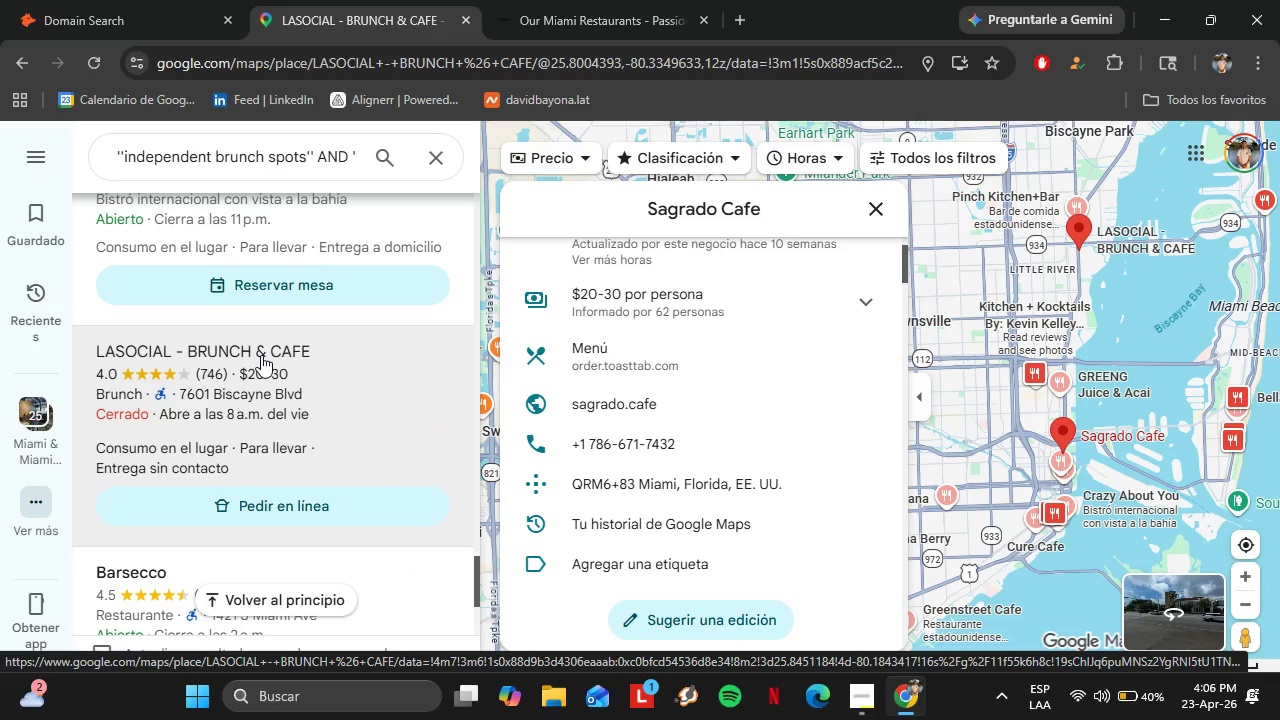 
wait(7.77)
 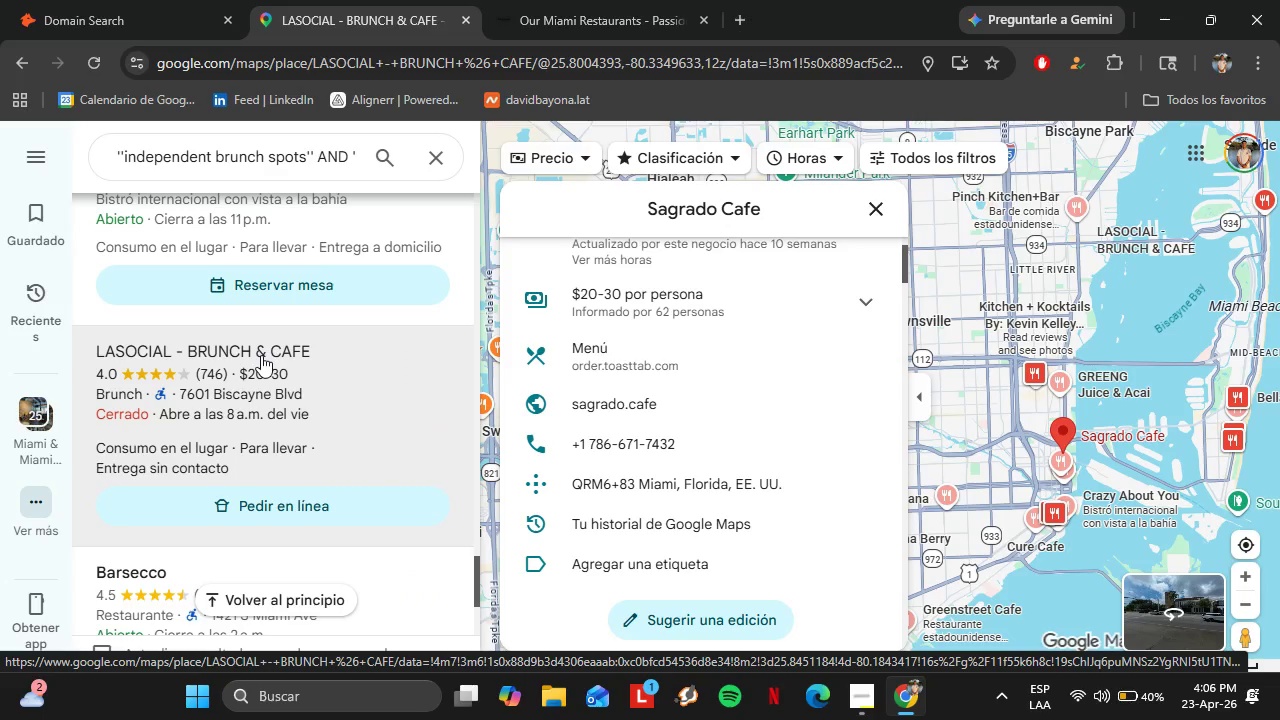 
scroll: coordinate [699, 412], scroll_direction: down, amount: 4.0
 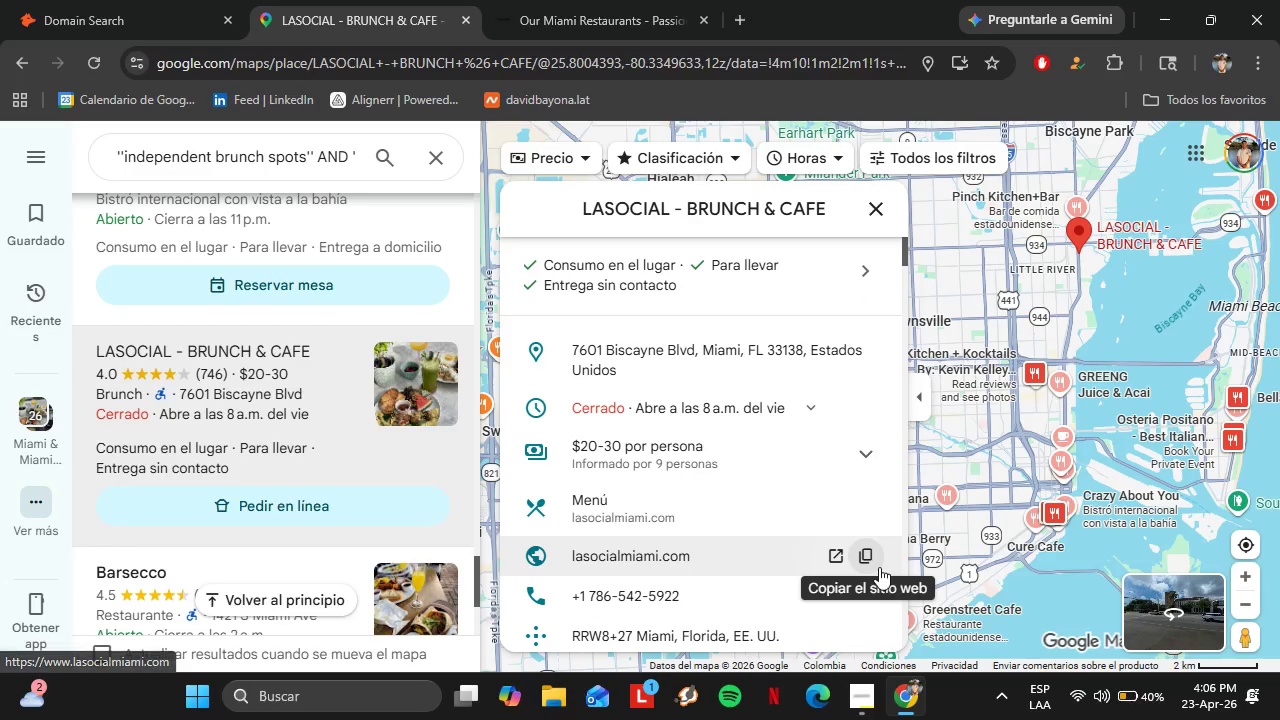 
left_click([870, 563])
 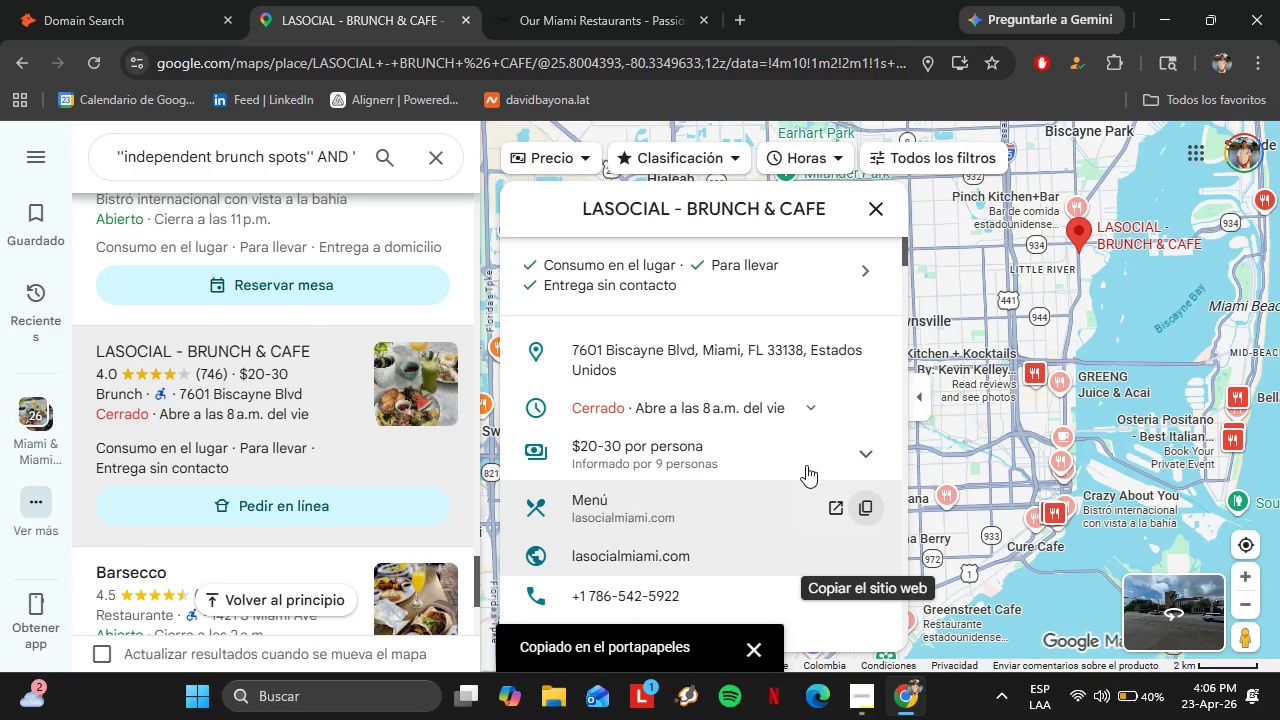 
left_click([178, 0])
 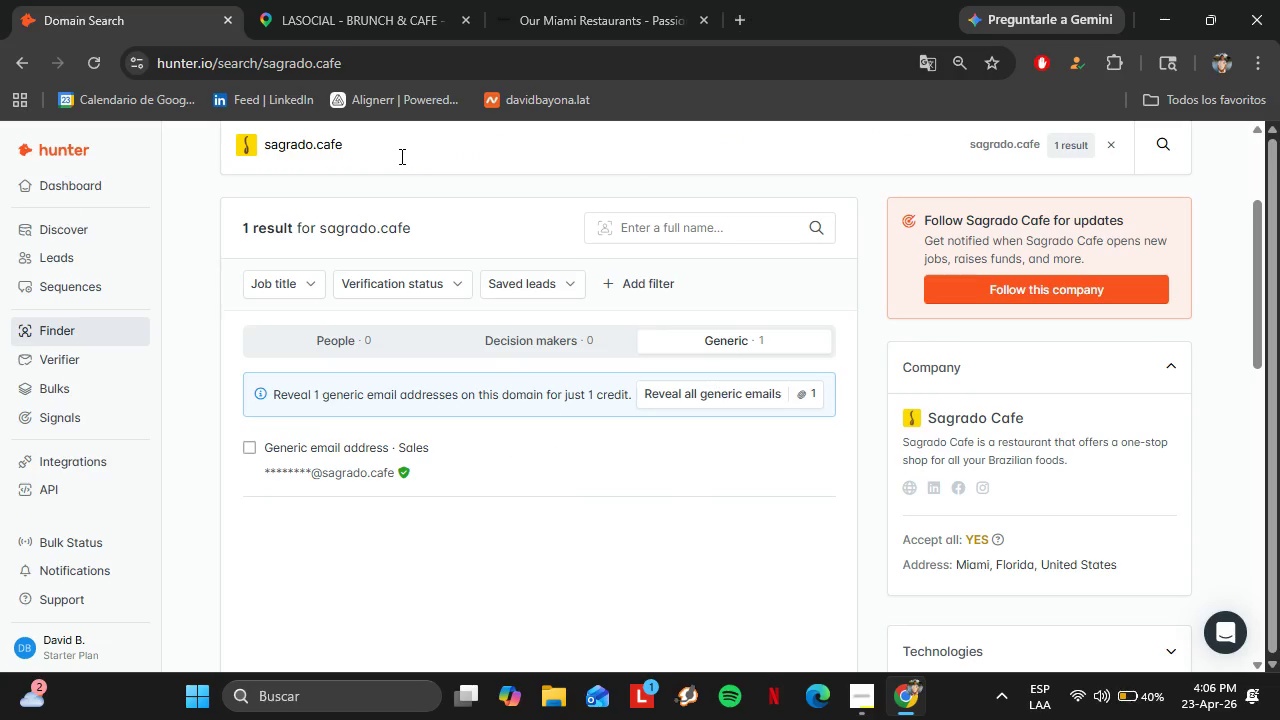 
left_click_drag(start_coordinate=[399, 154], to_coordinate=[258, 138])
 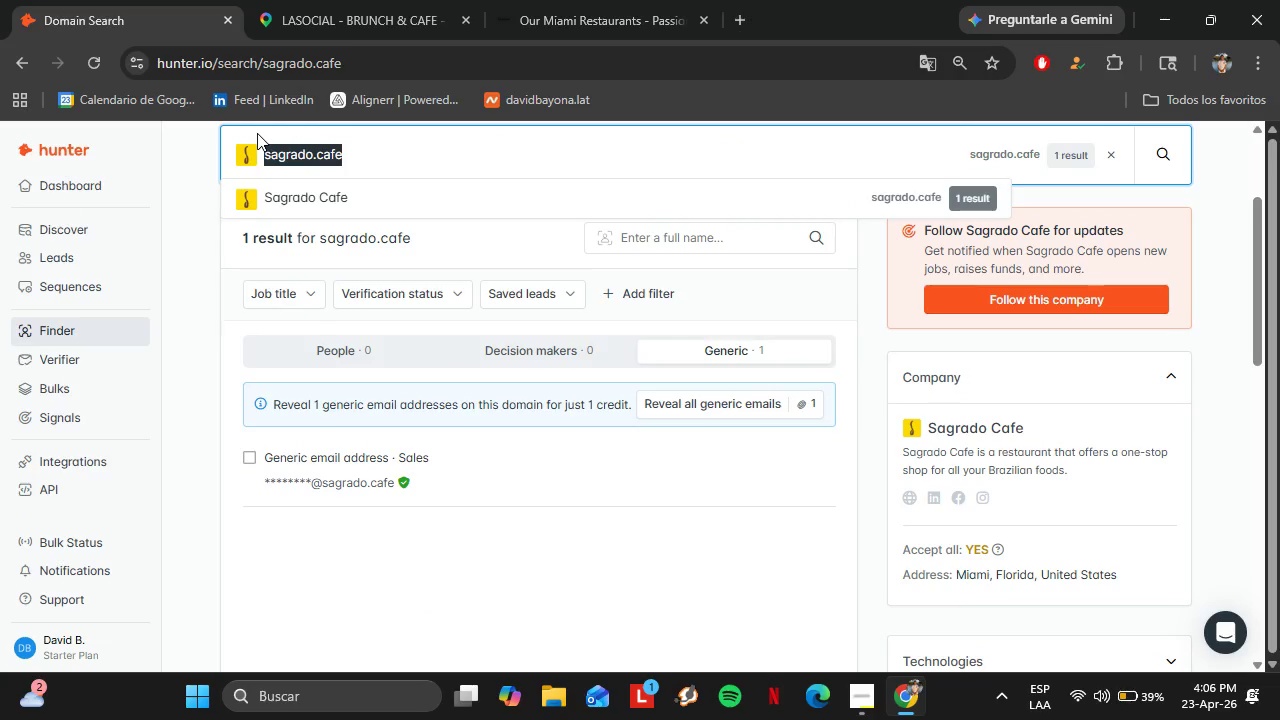 
key(Control+V)
 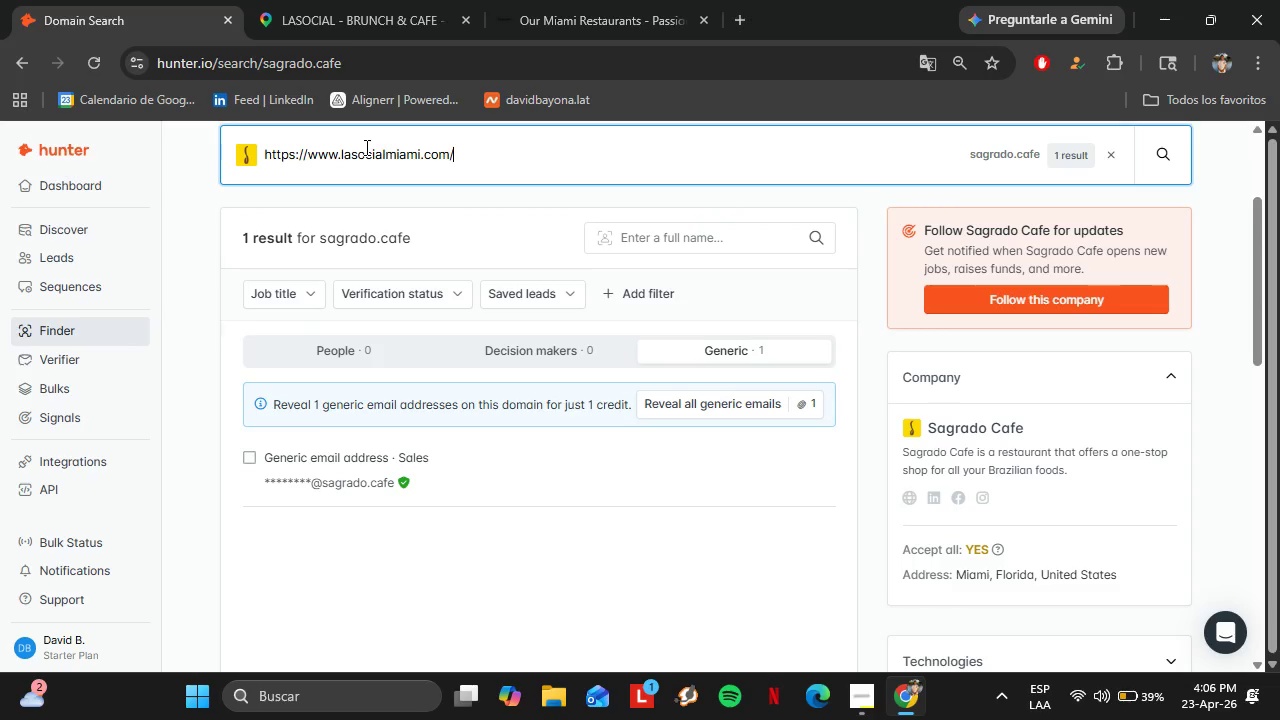 
key(Enter)
 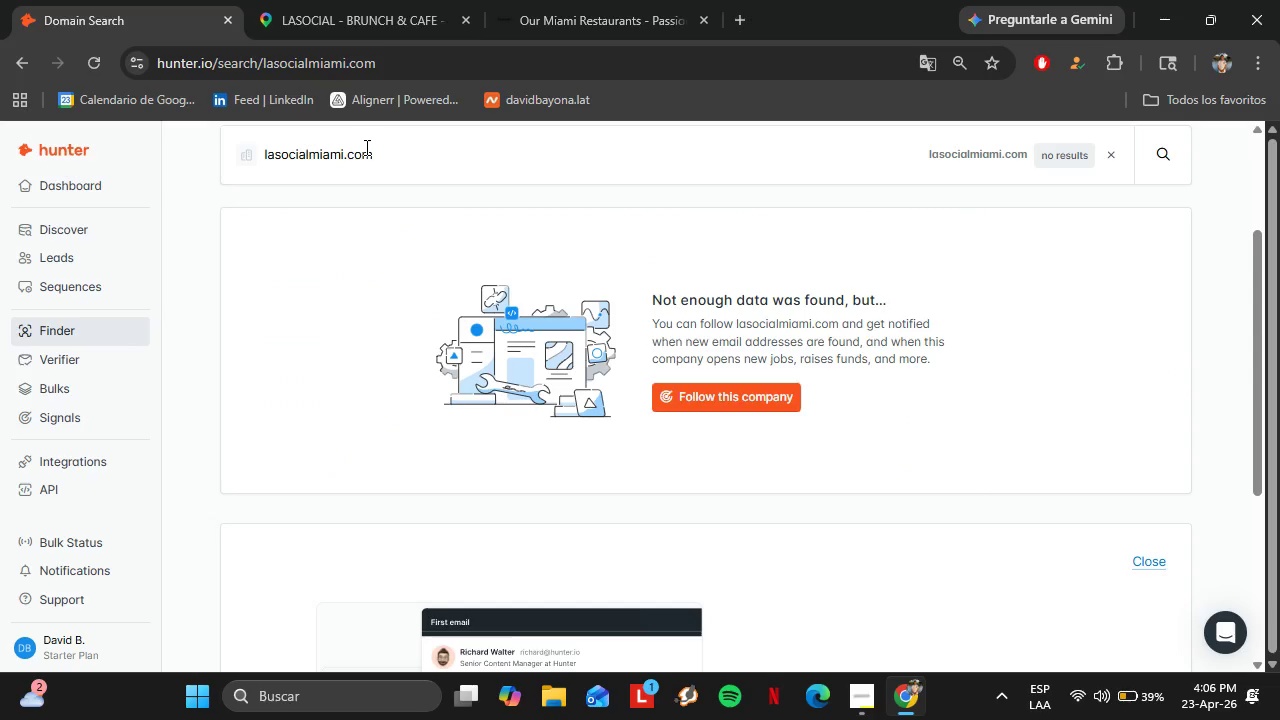 
left_click([348, 0])
 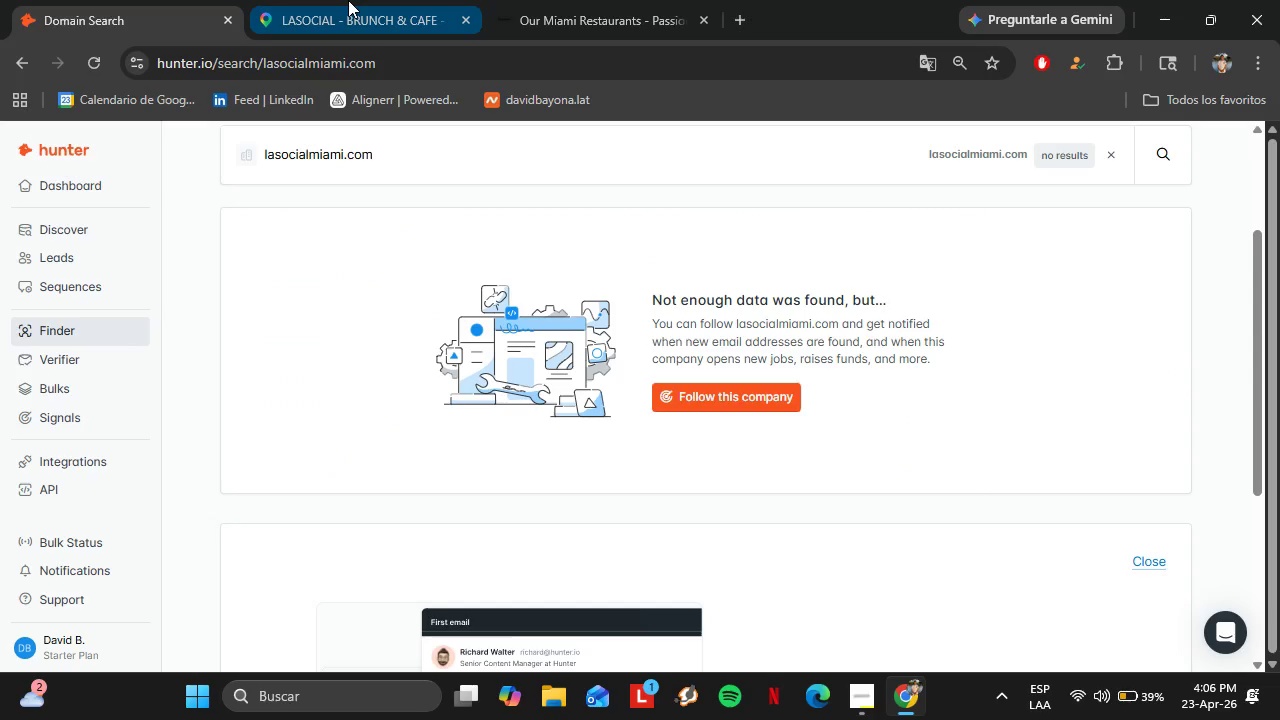 
scroll: coordinate [261, 330], scroll_direction: down, amount: 1.0
 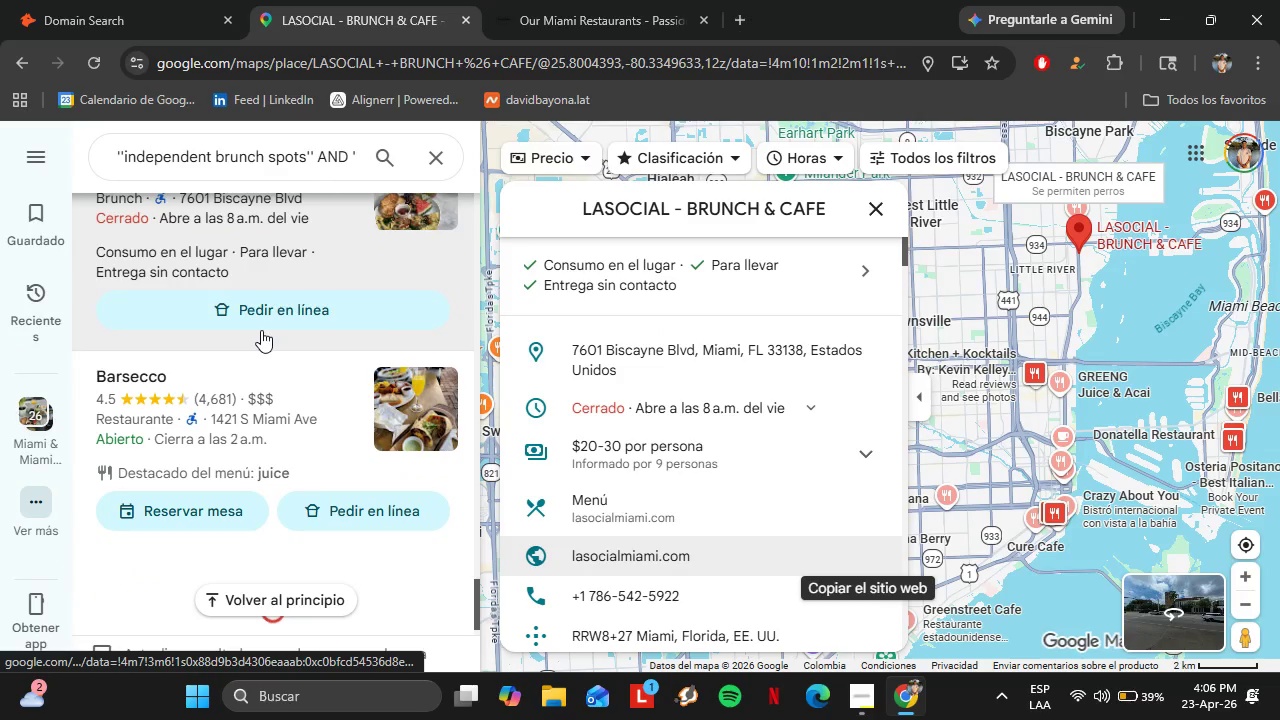 
left_click([238, 377])
 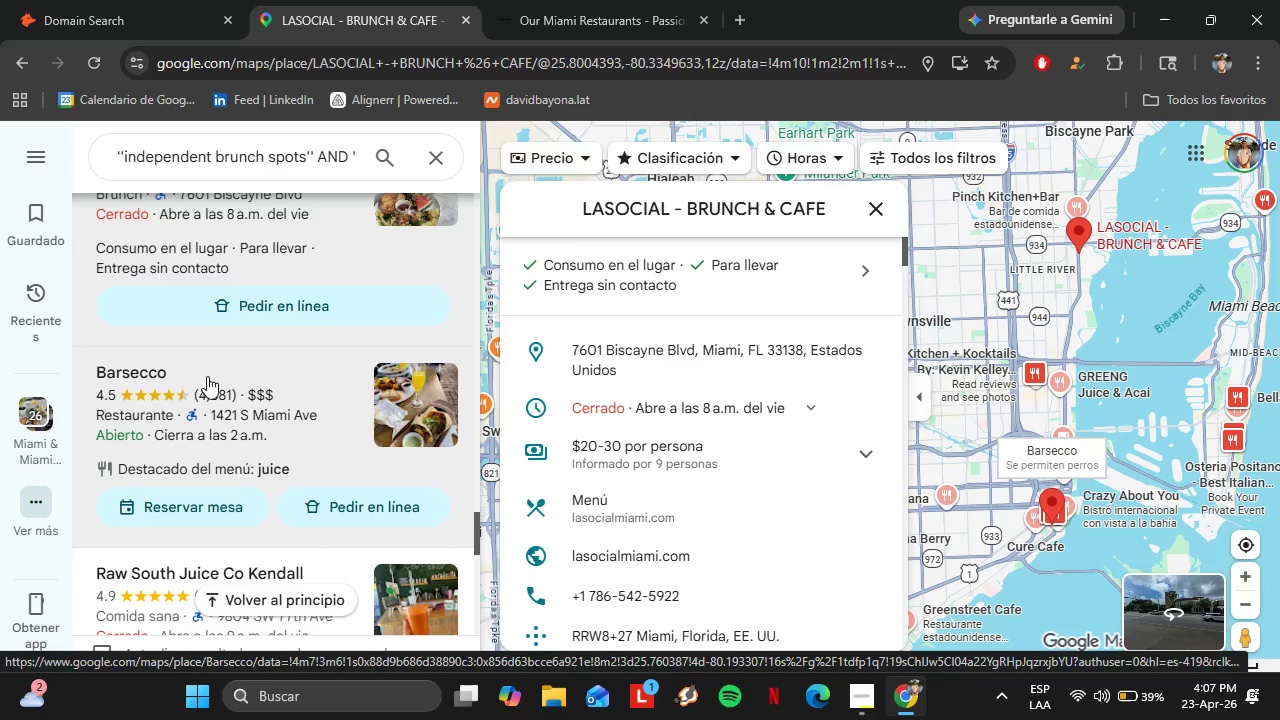 
wait(11.03)
 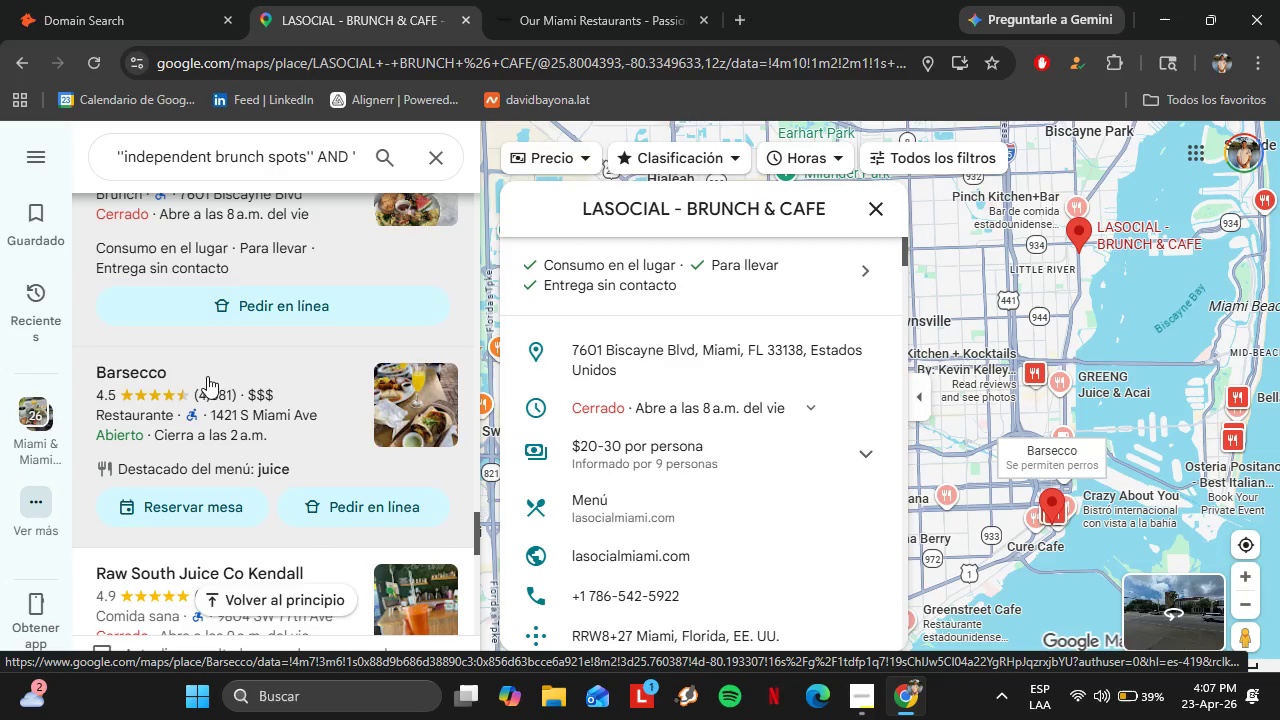 
left_click([189, 375])
 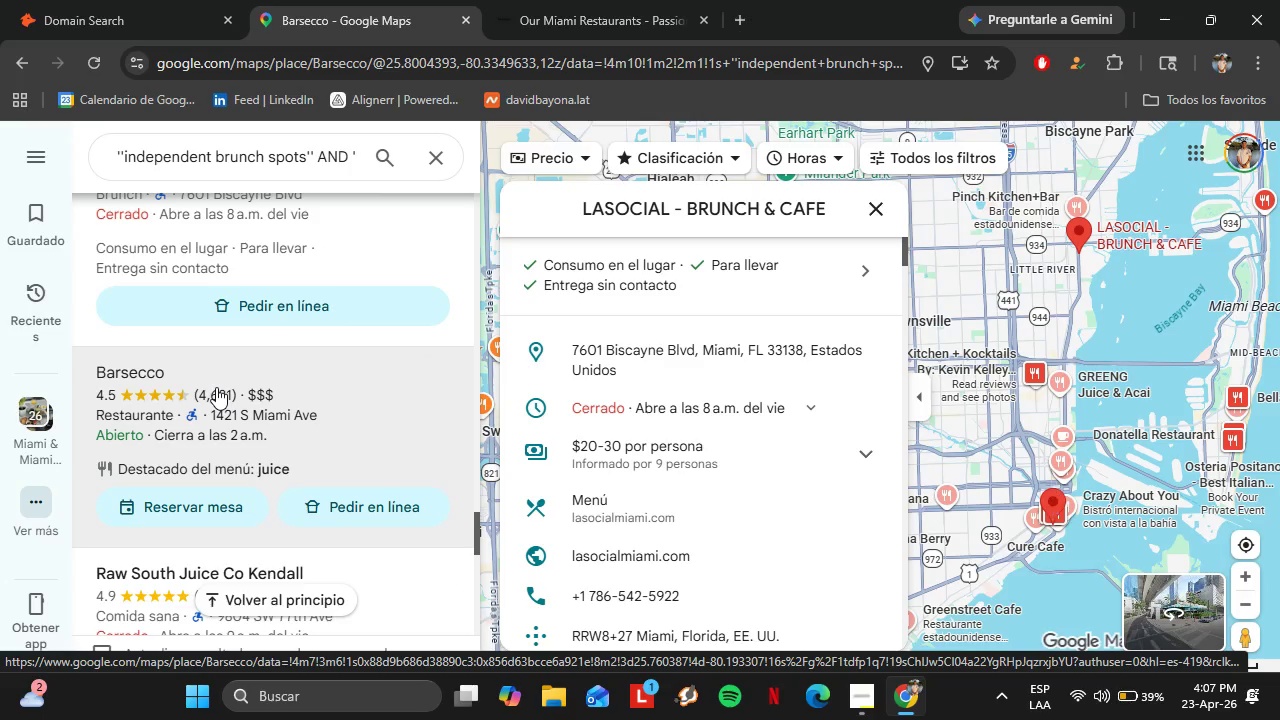 
wait(10.3)
 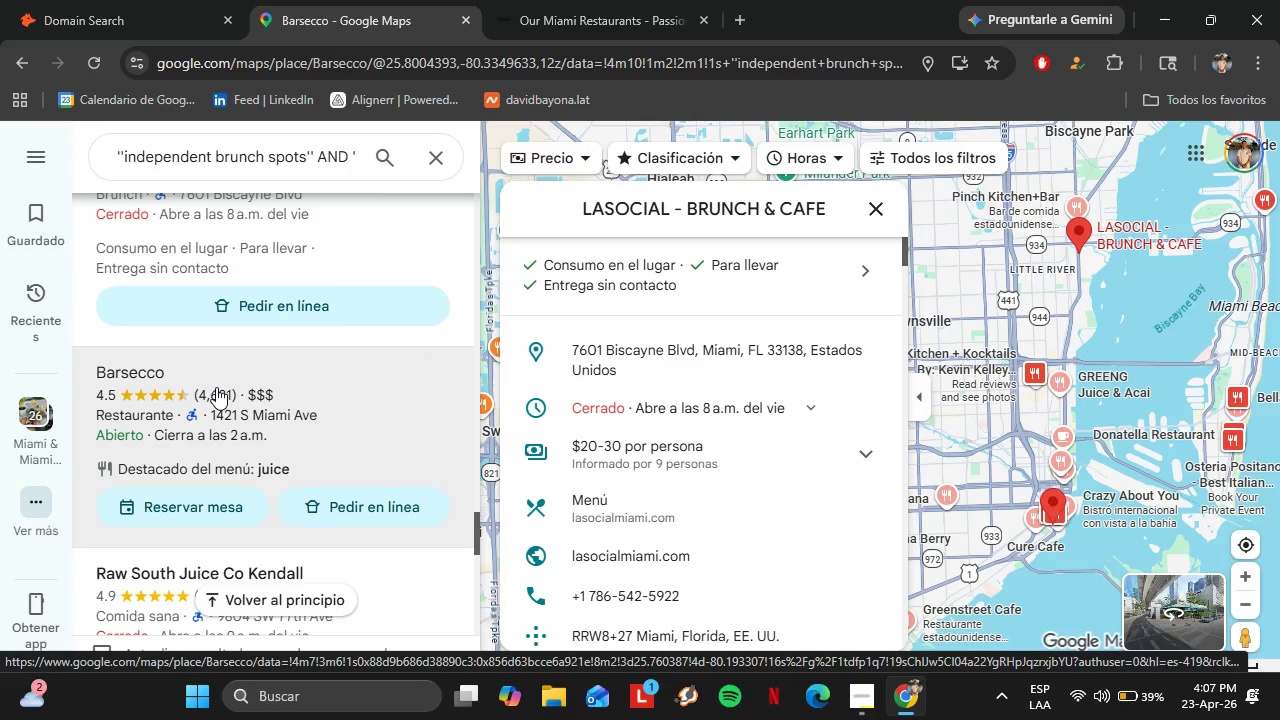 
scroll: coordinate [751, 382], scroll_direction: down, amount: 6.0
 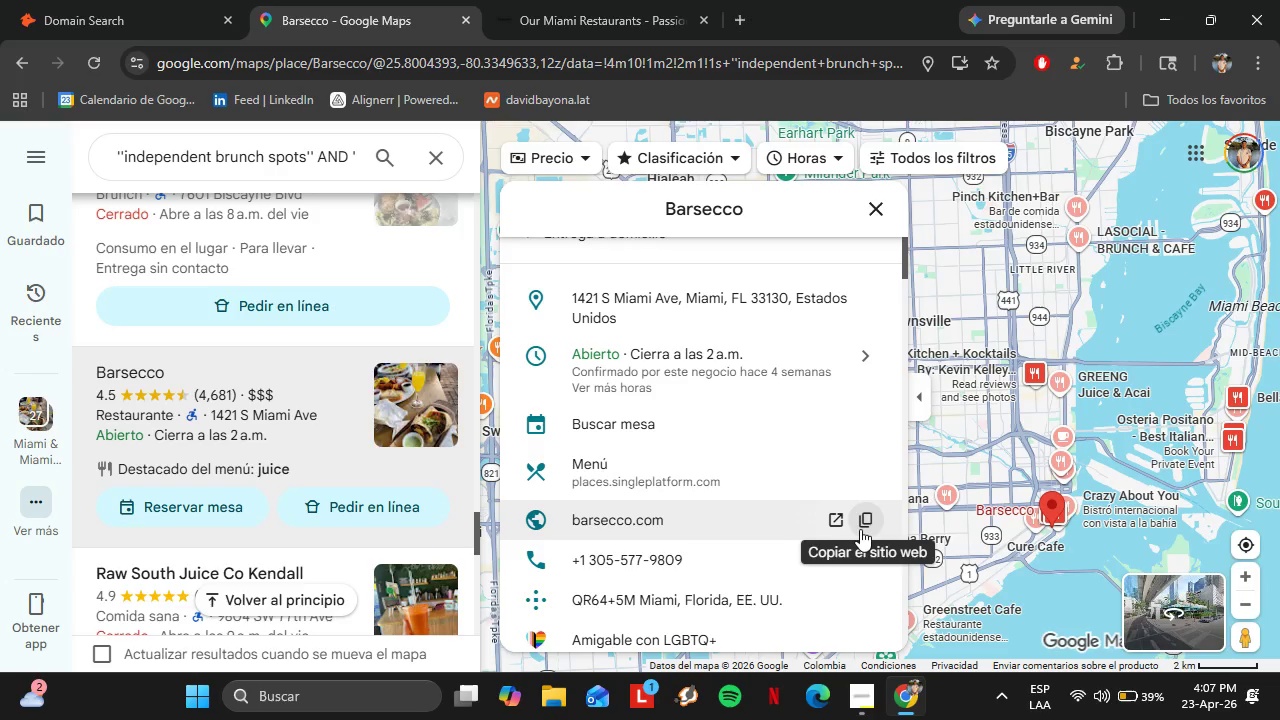 
left_click([863, 529])
 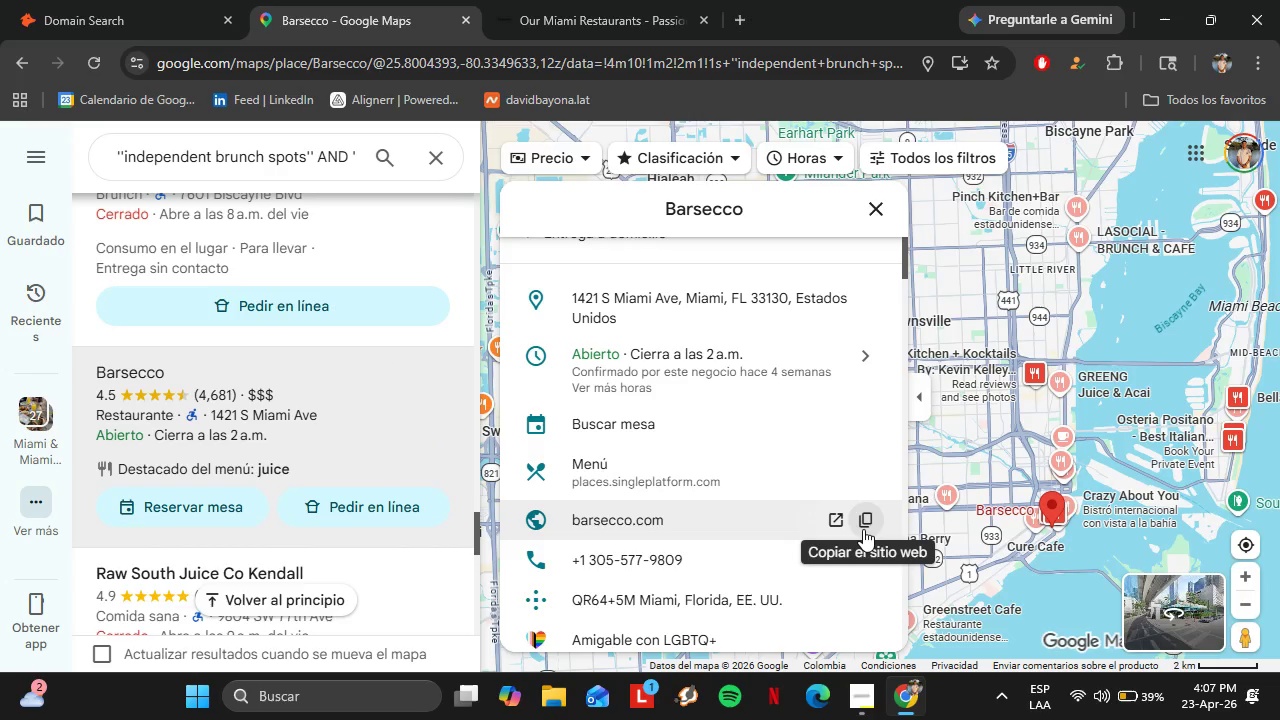 
left_click([29, 0])
 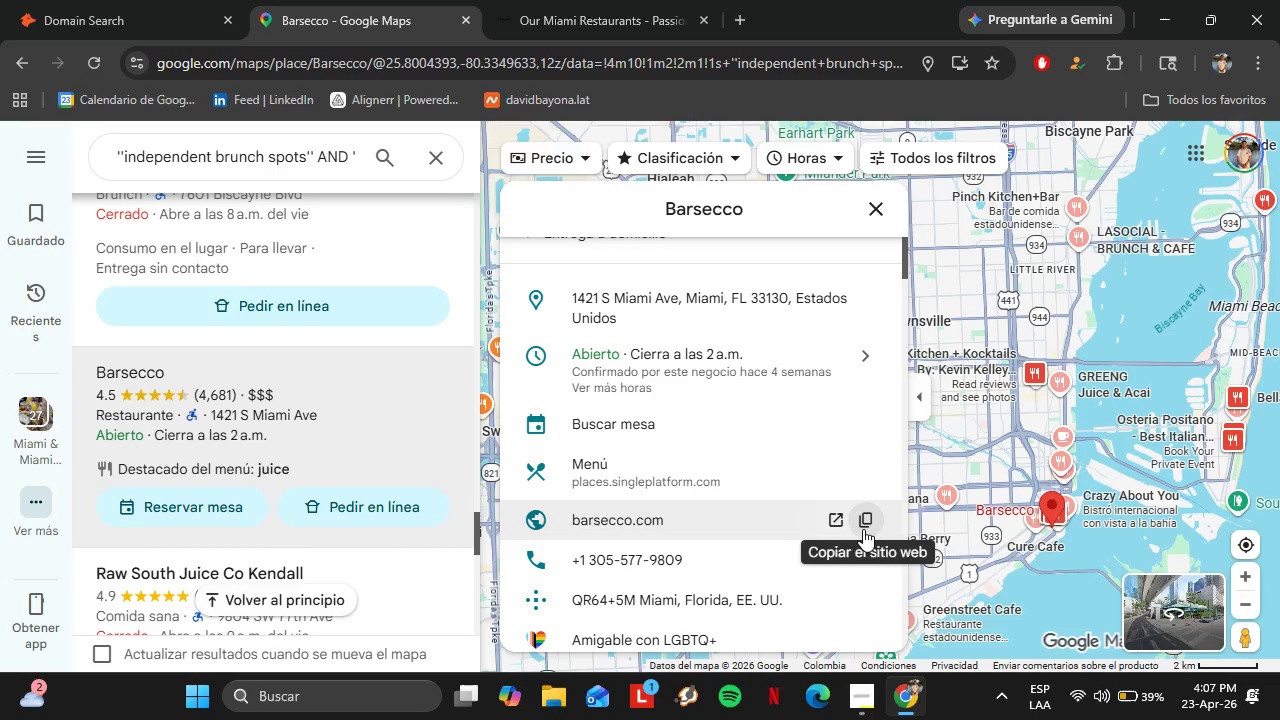 
left_click_drag(start_coordinate=[409, 168], to_coordinate=[255, 159])
 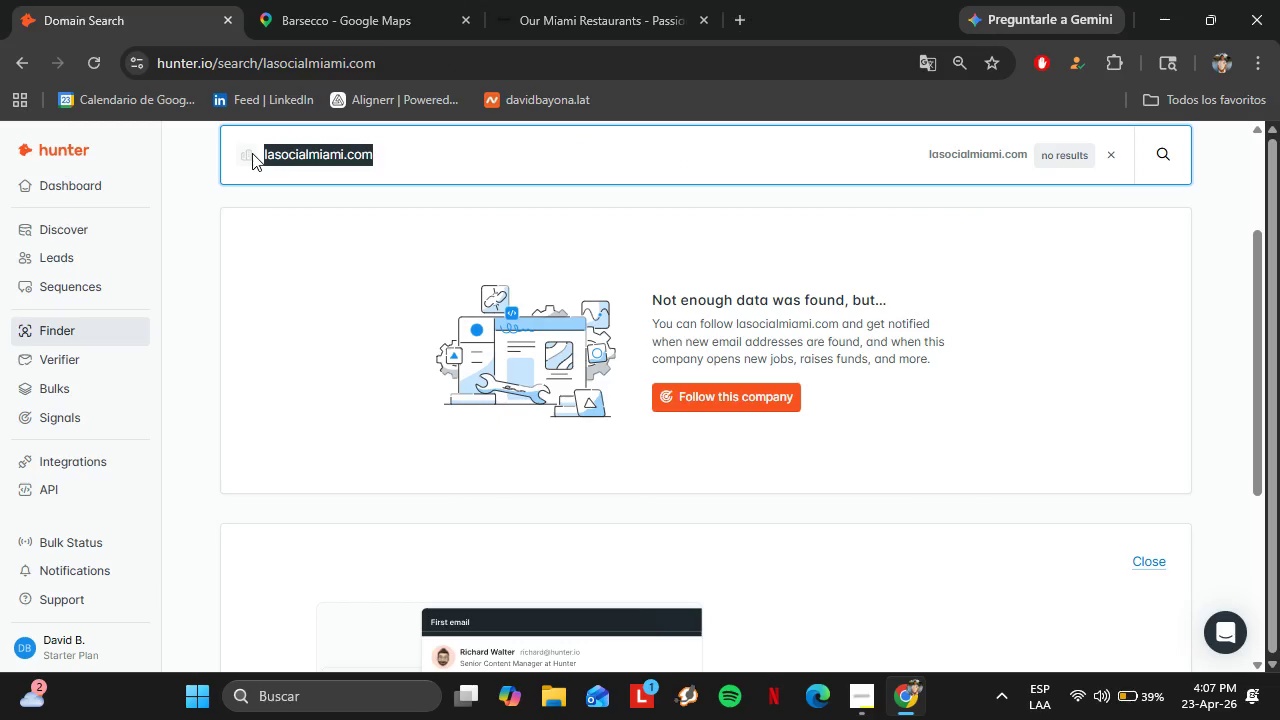 
key(Control+V)
 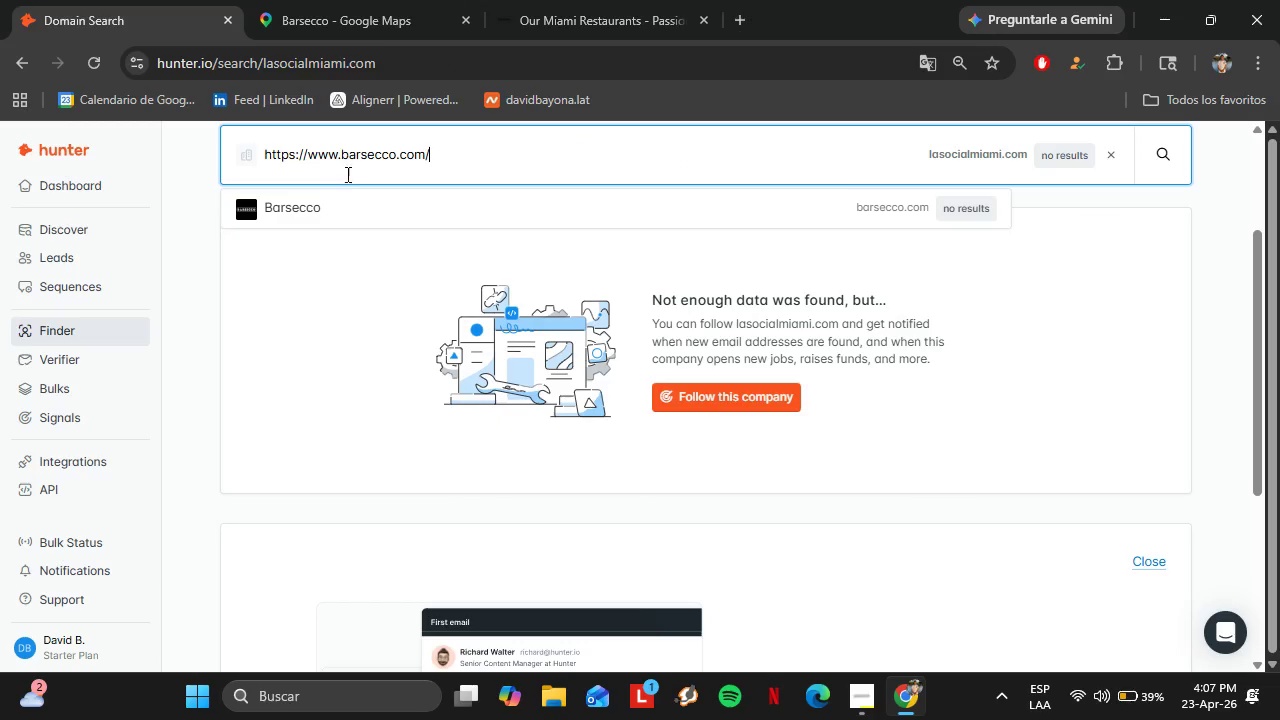 
left_click([339, 203])
 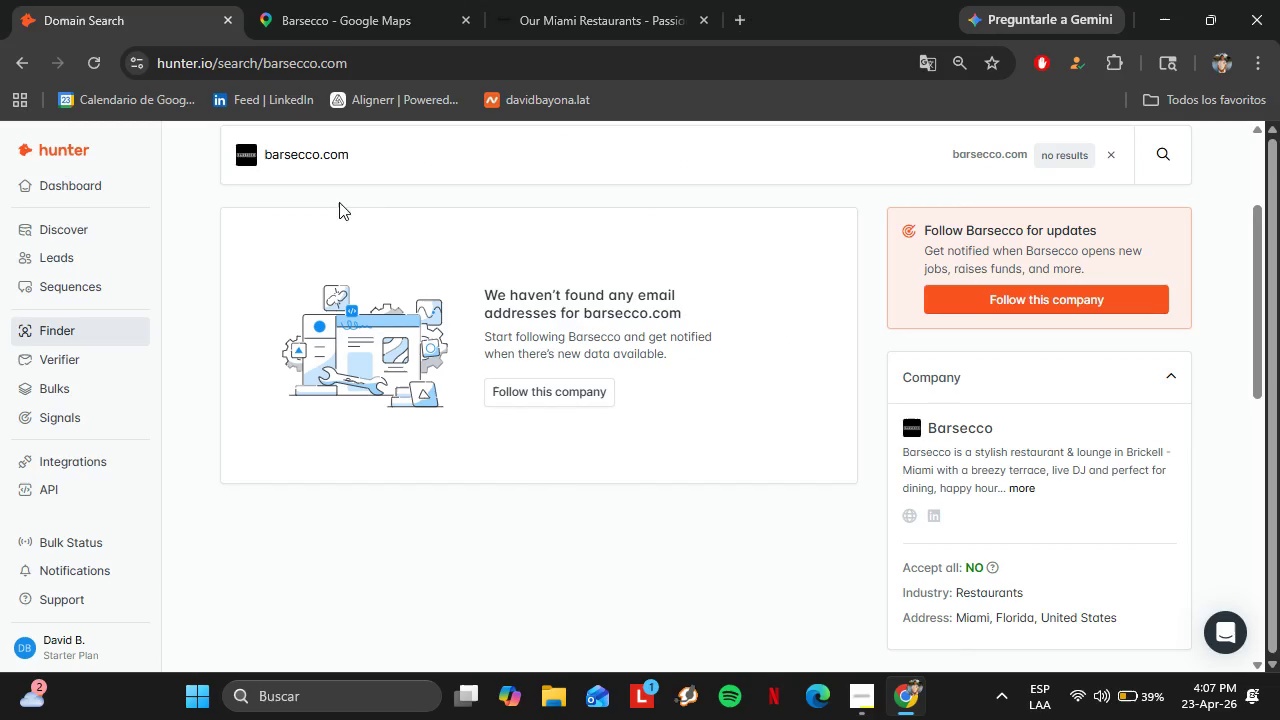 
left_click([329, 3])
 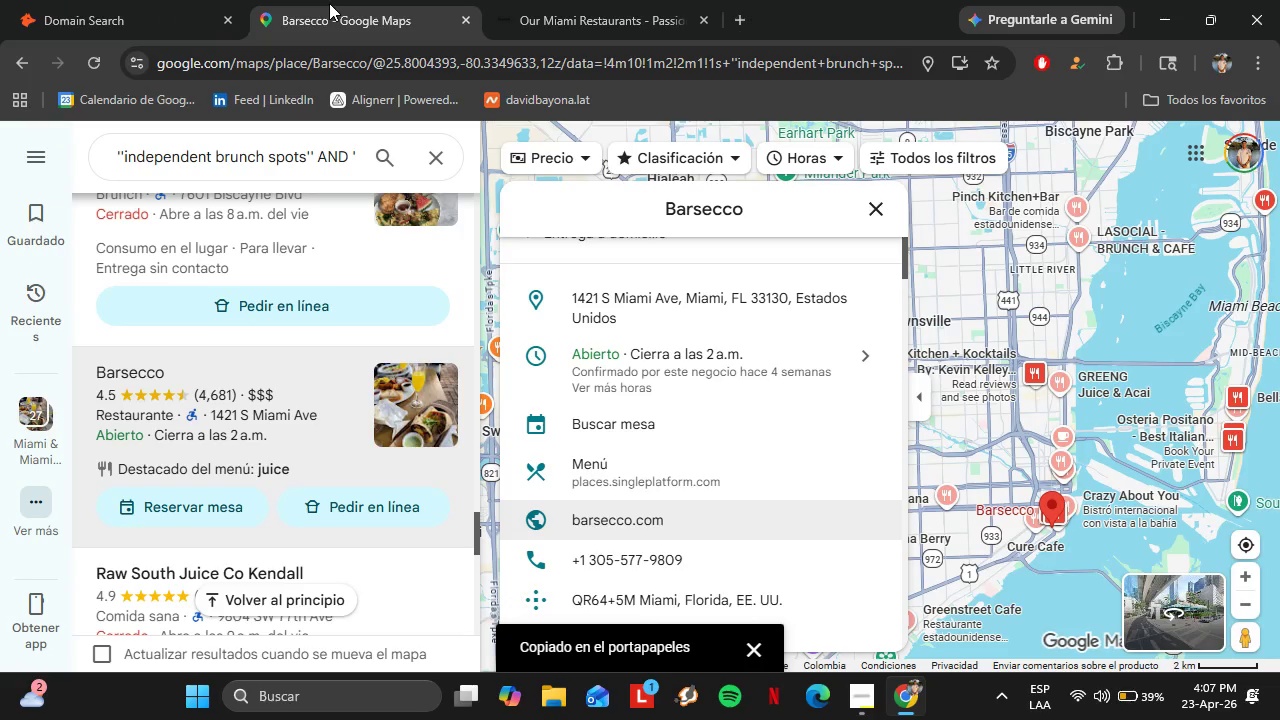 
scroll: coordinate [283, 291], scroll_direction: down, amount: 3.0
 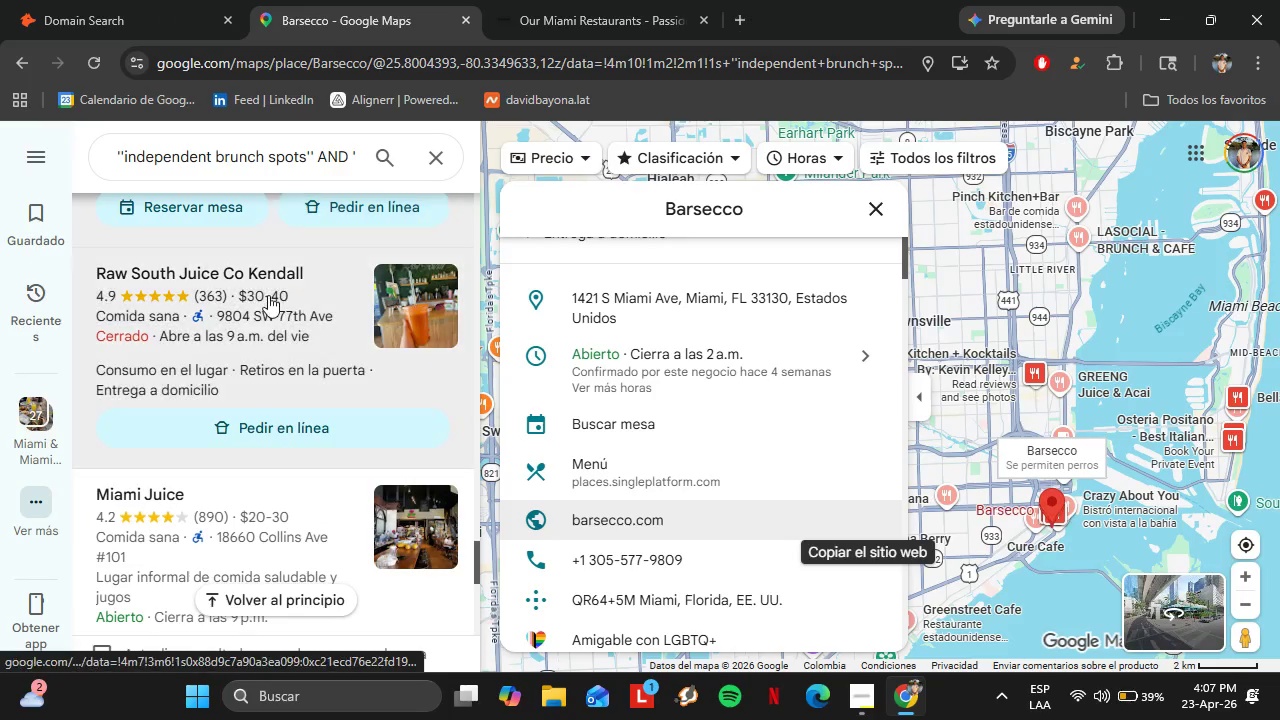 
left_click([268, 294])
 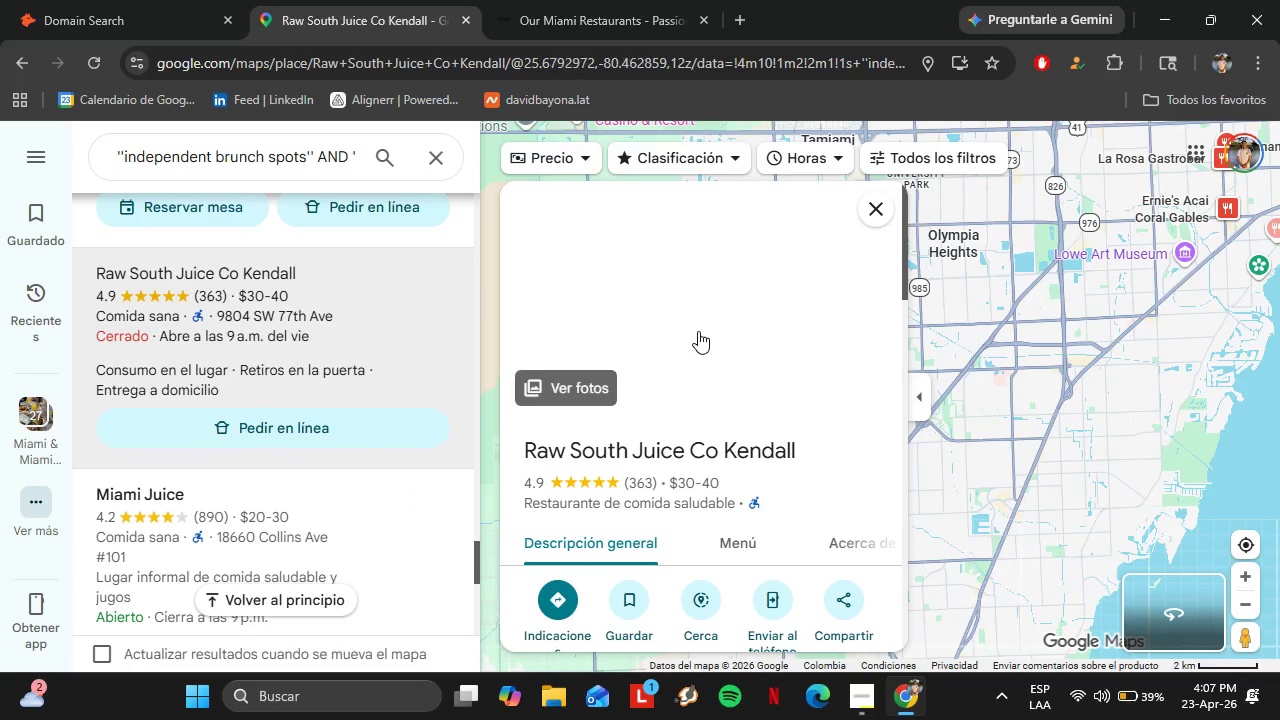 
wait(5.69)
 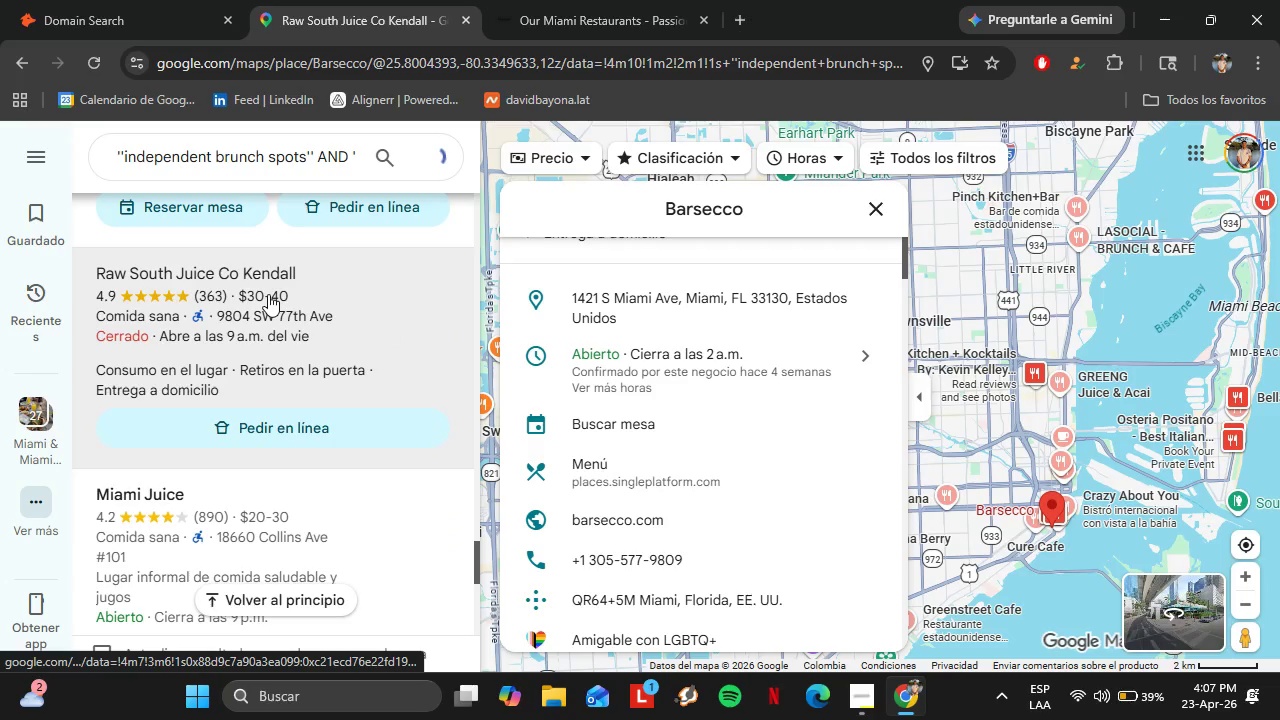 
scroll: coordinate [224, 312], scroll_direction: down, amount: 6.0
 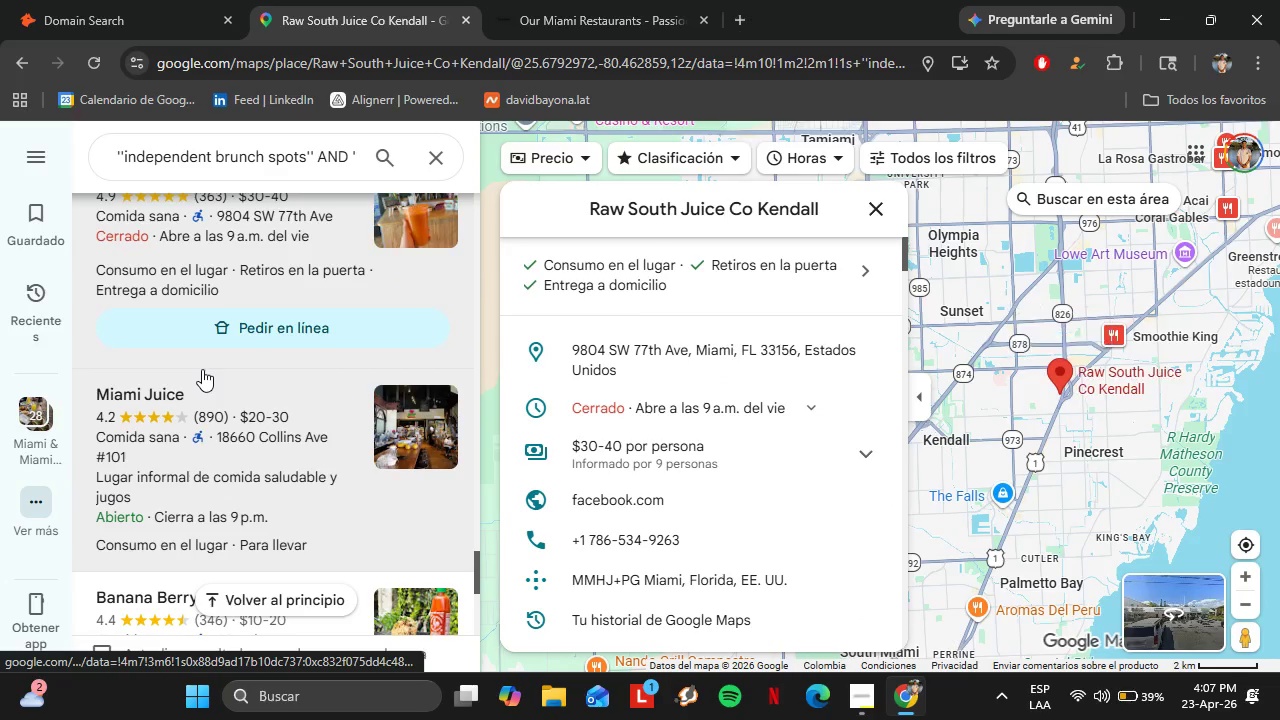 
left_click([202, 376])
 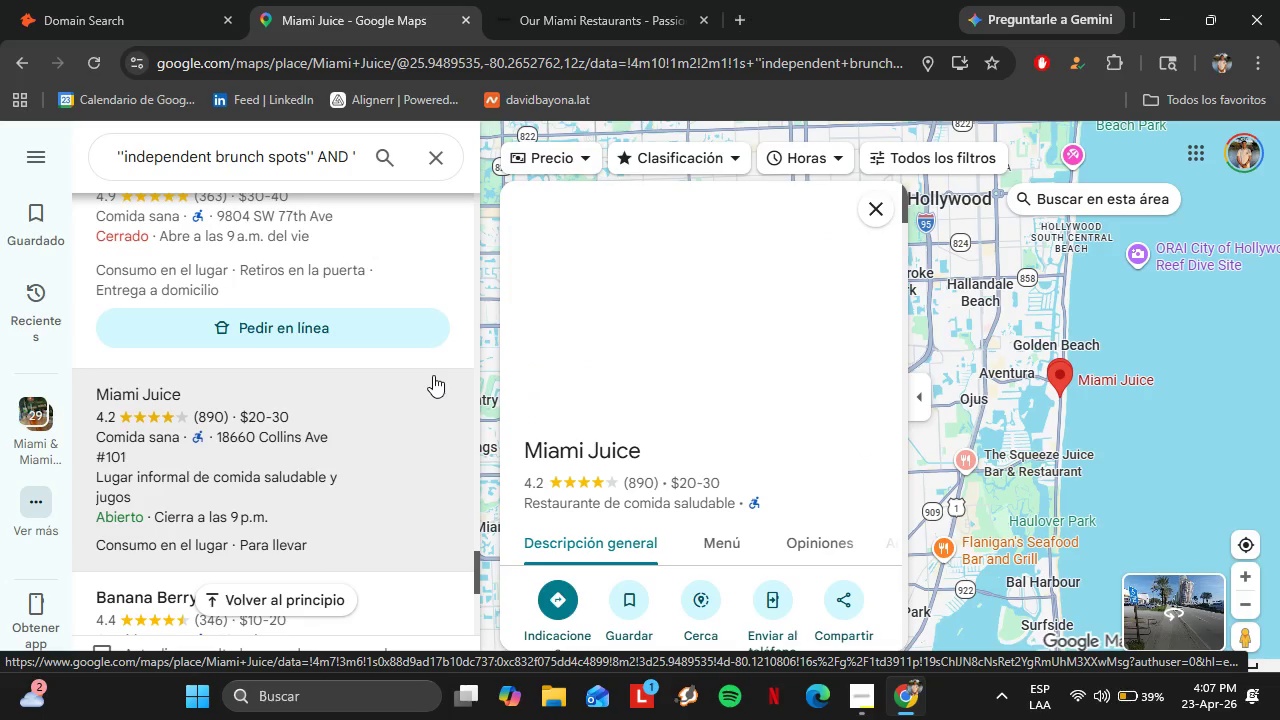 
wait(5.64)
 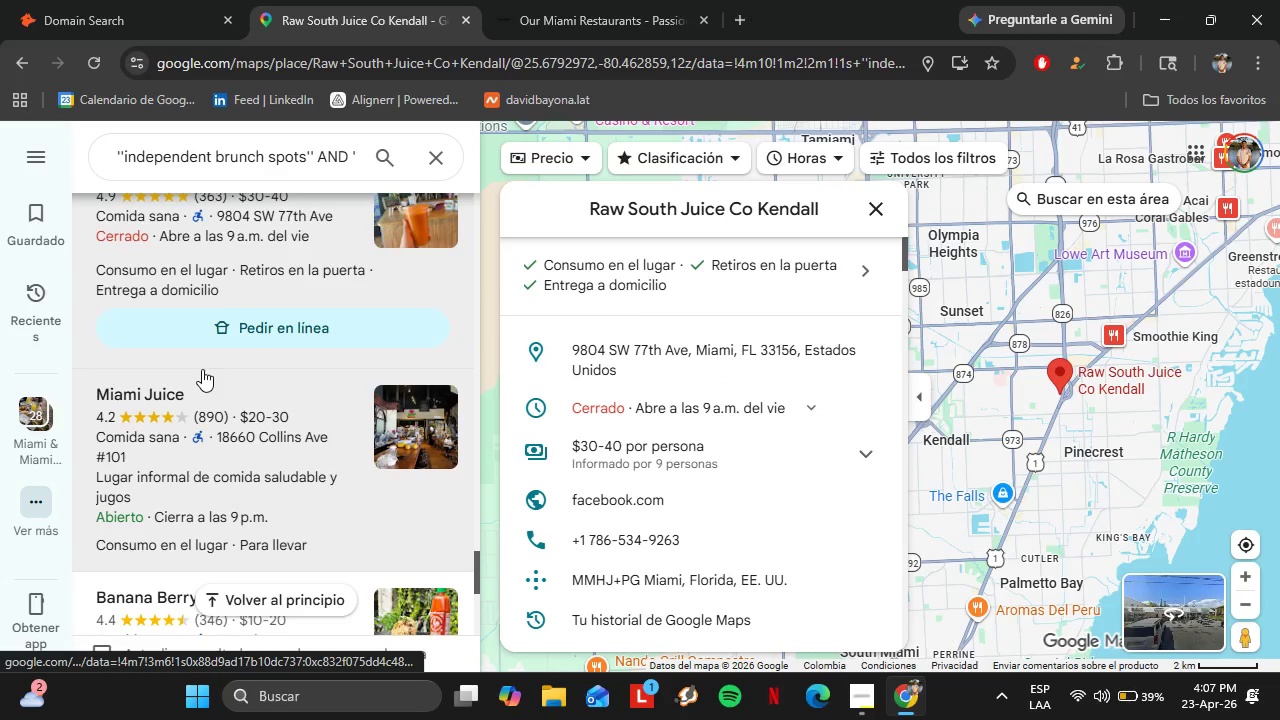 
scroll: coordinate [762, 294], scroll_direction: down, amount: 2.0
 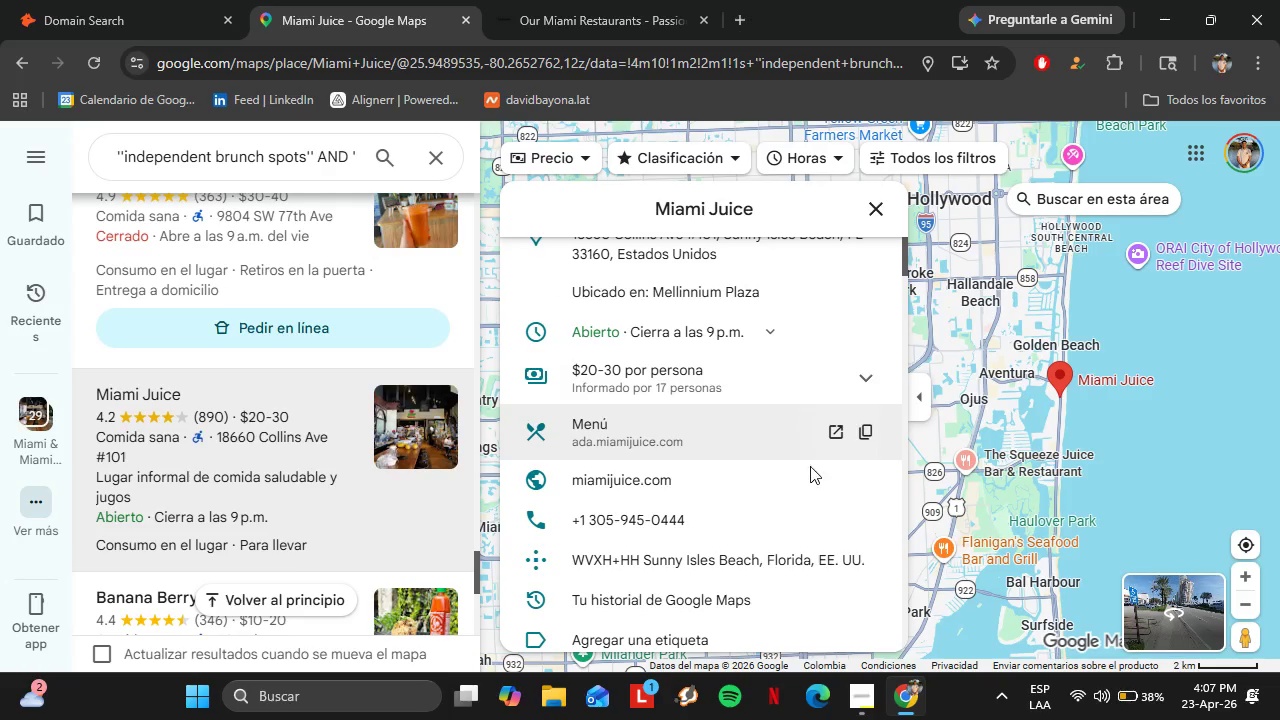 
left_click([855, 483])
 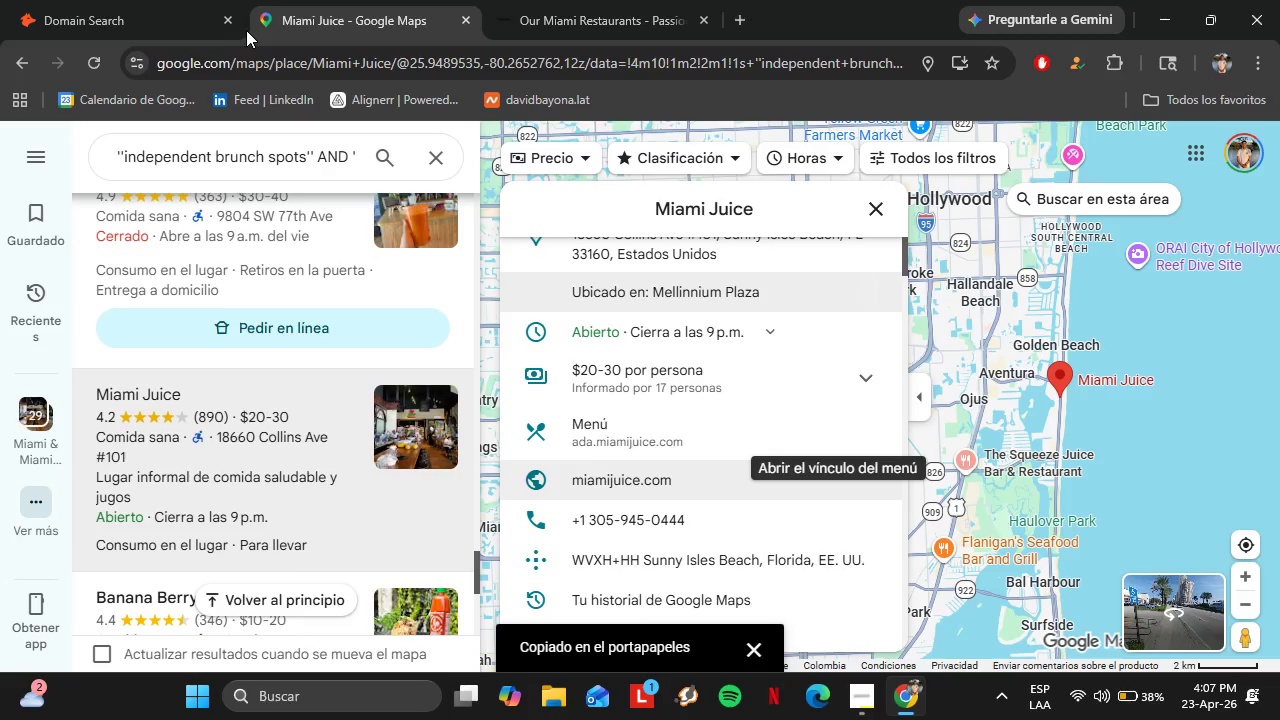 
left_click([137, 0])
 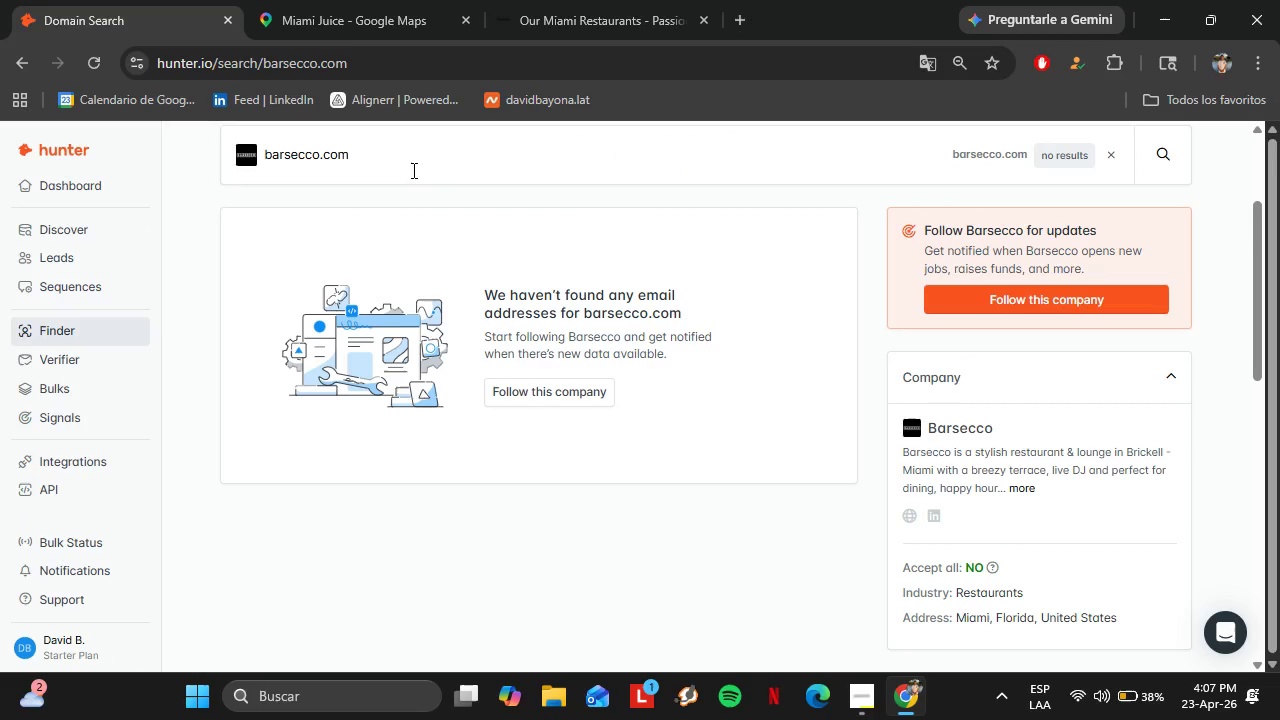 
left_click_drag(start_coordinate=[404, 159], to_coordinate=[229, 161])
 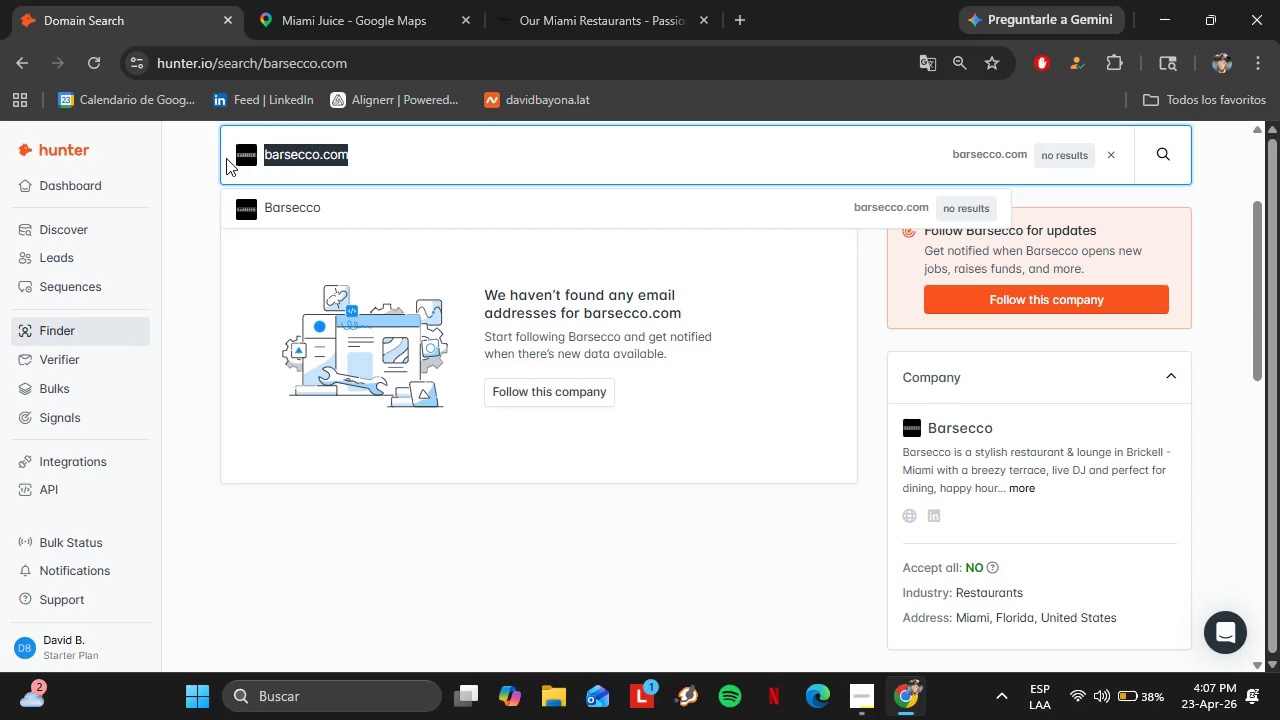 
key(Control+ControlLeft)
 